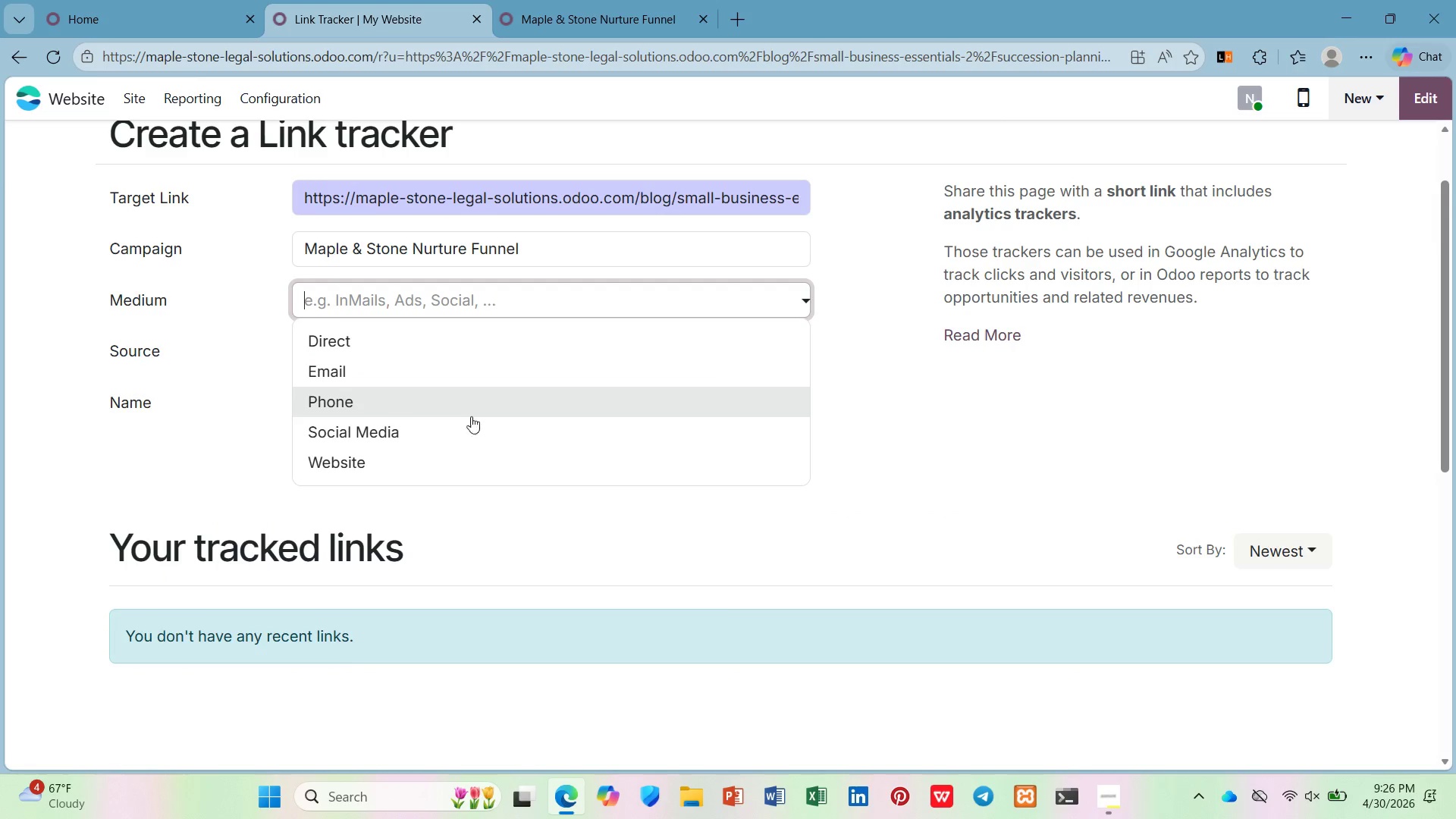 
scroll: coordinate [494, 432], scroll_direction: down, amount: 1.0
 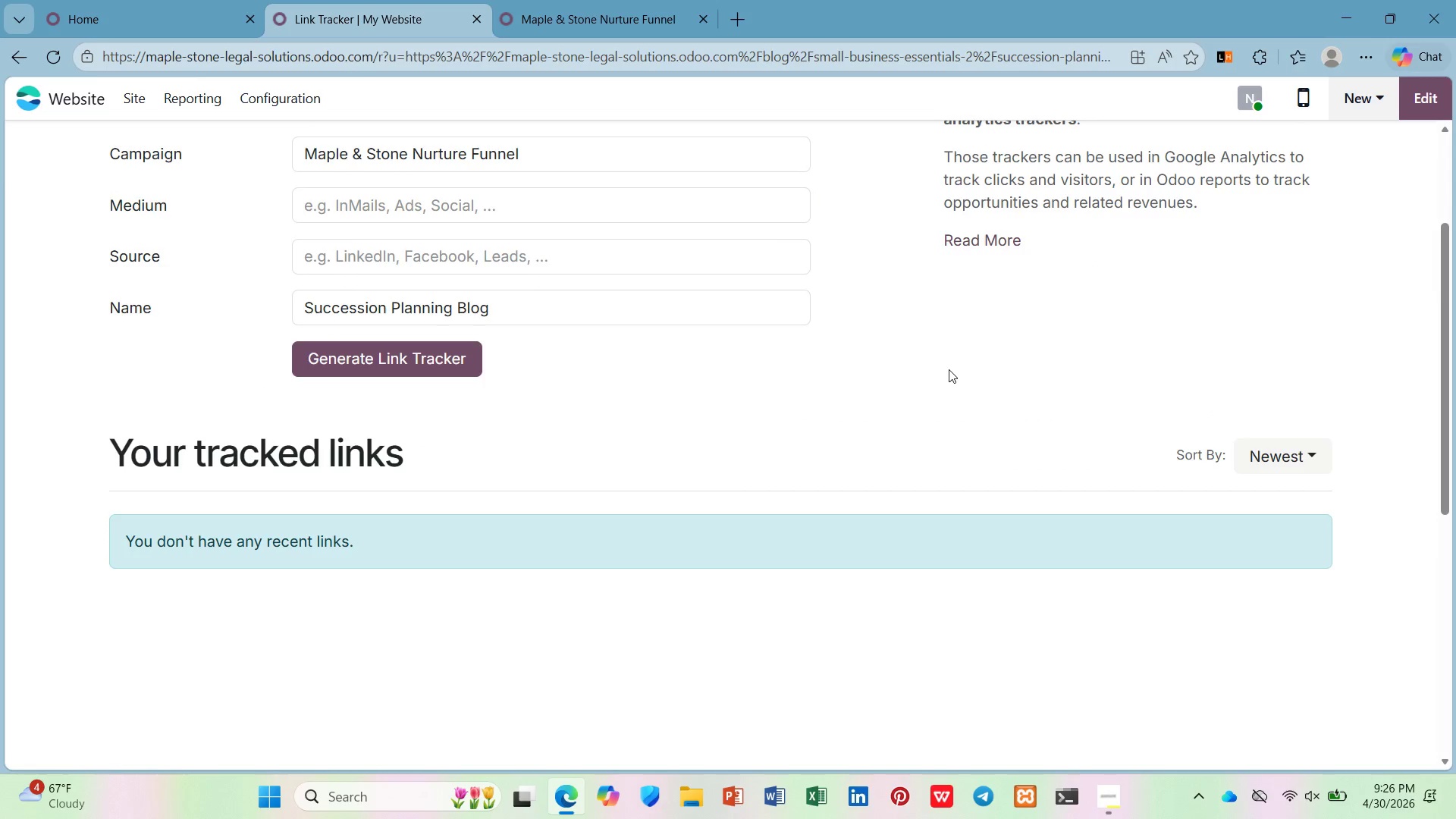 
scroll: coordinate [947, 369], scroll_direction: up, amount: 1.0
 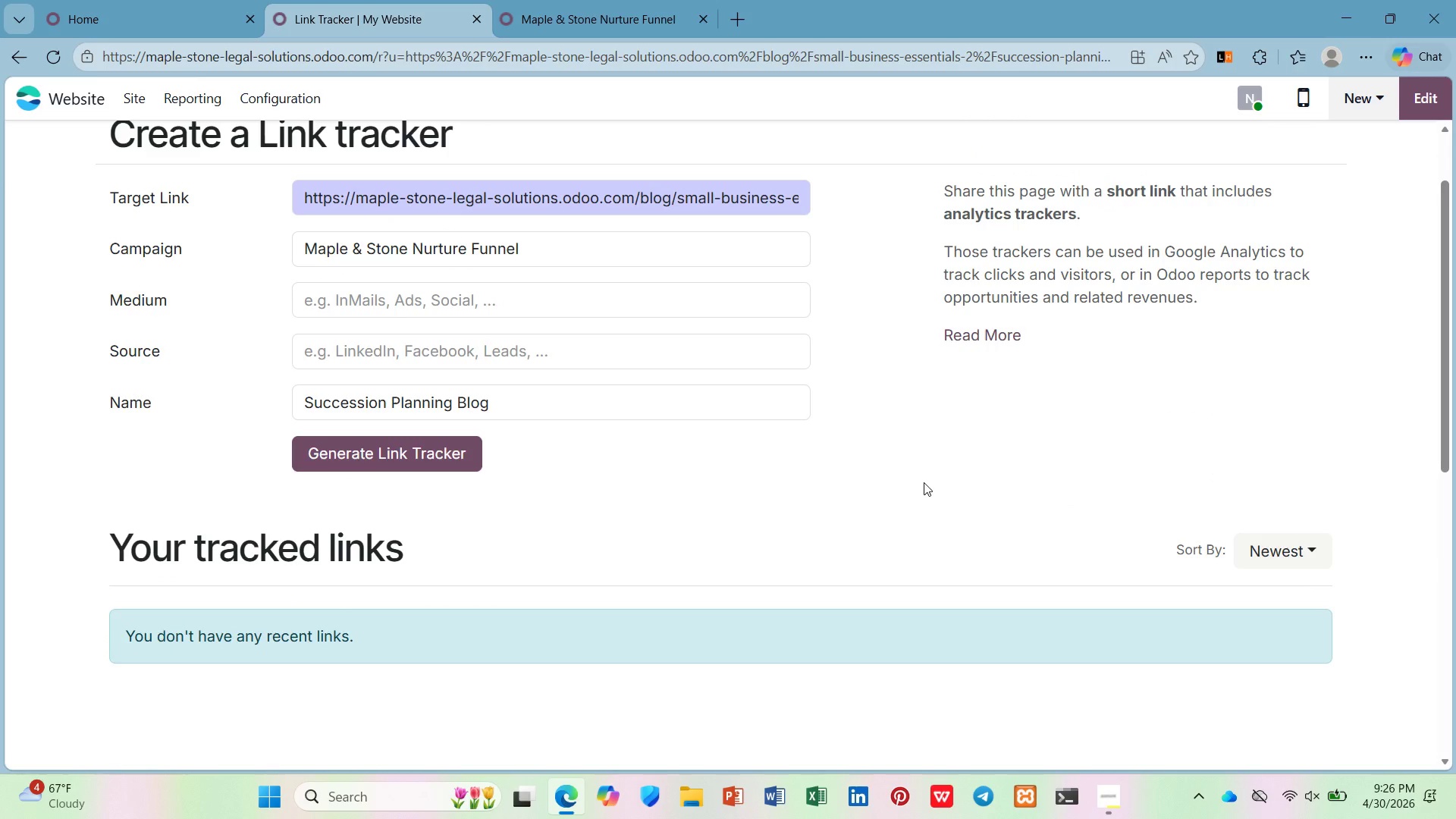 
wait(21.49)
 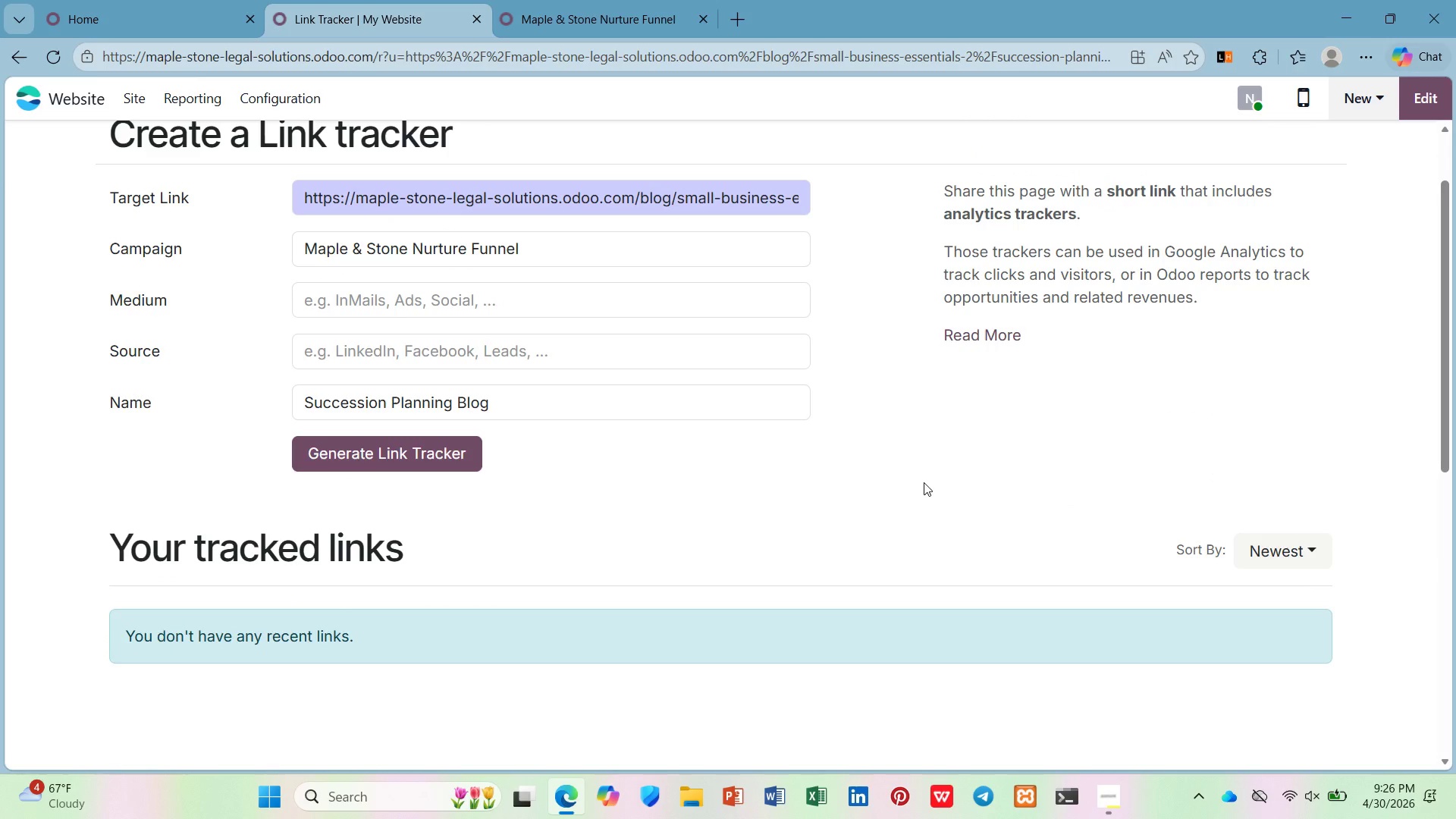 
left_click([699, 354])
 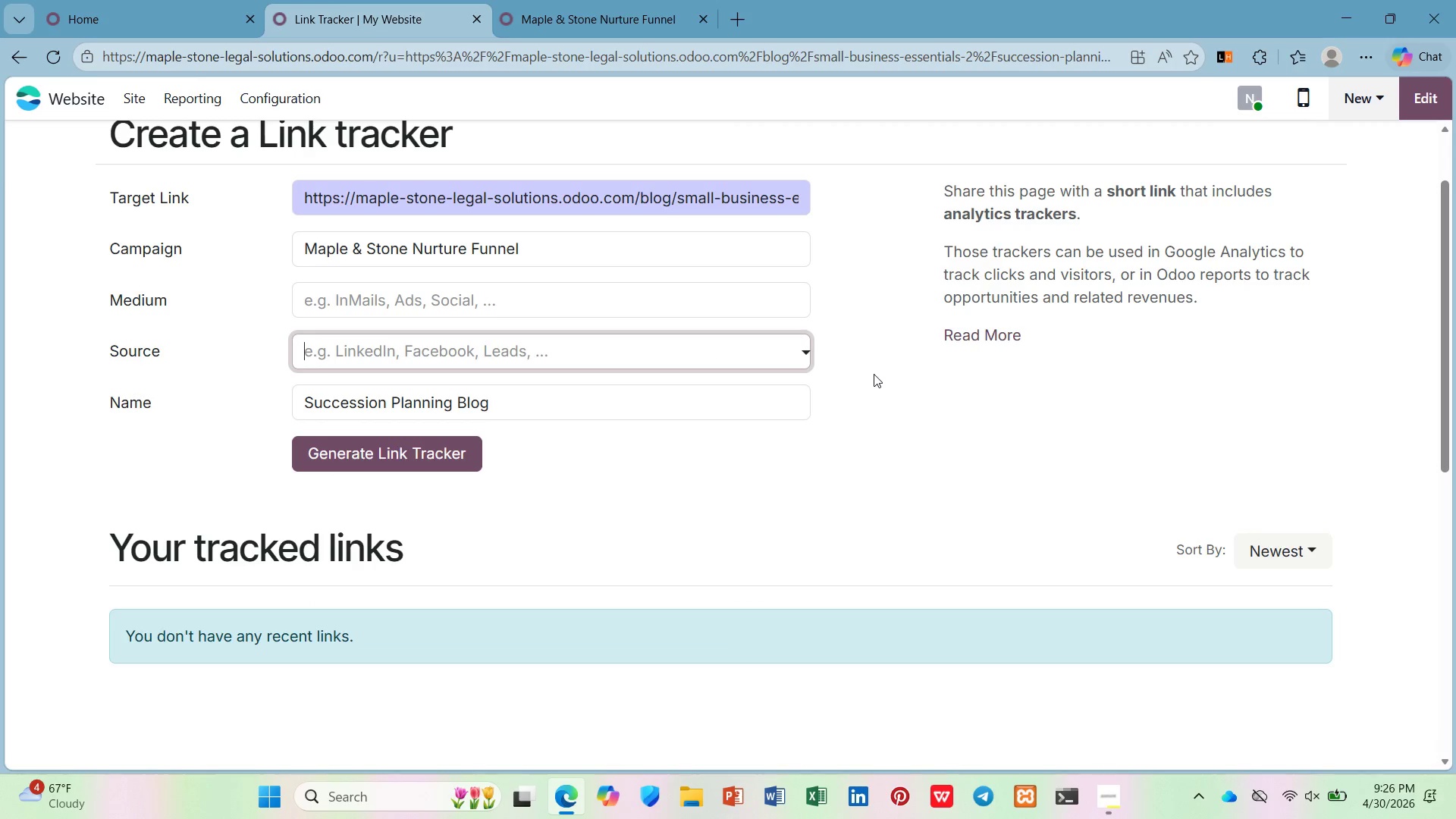 
scroll: coordinate [877, 375], scroll_direction: up, amount: 1.0
 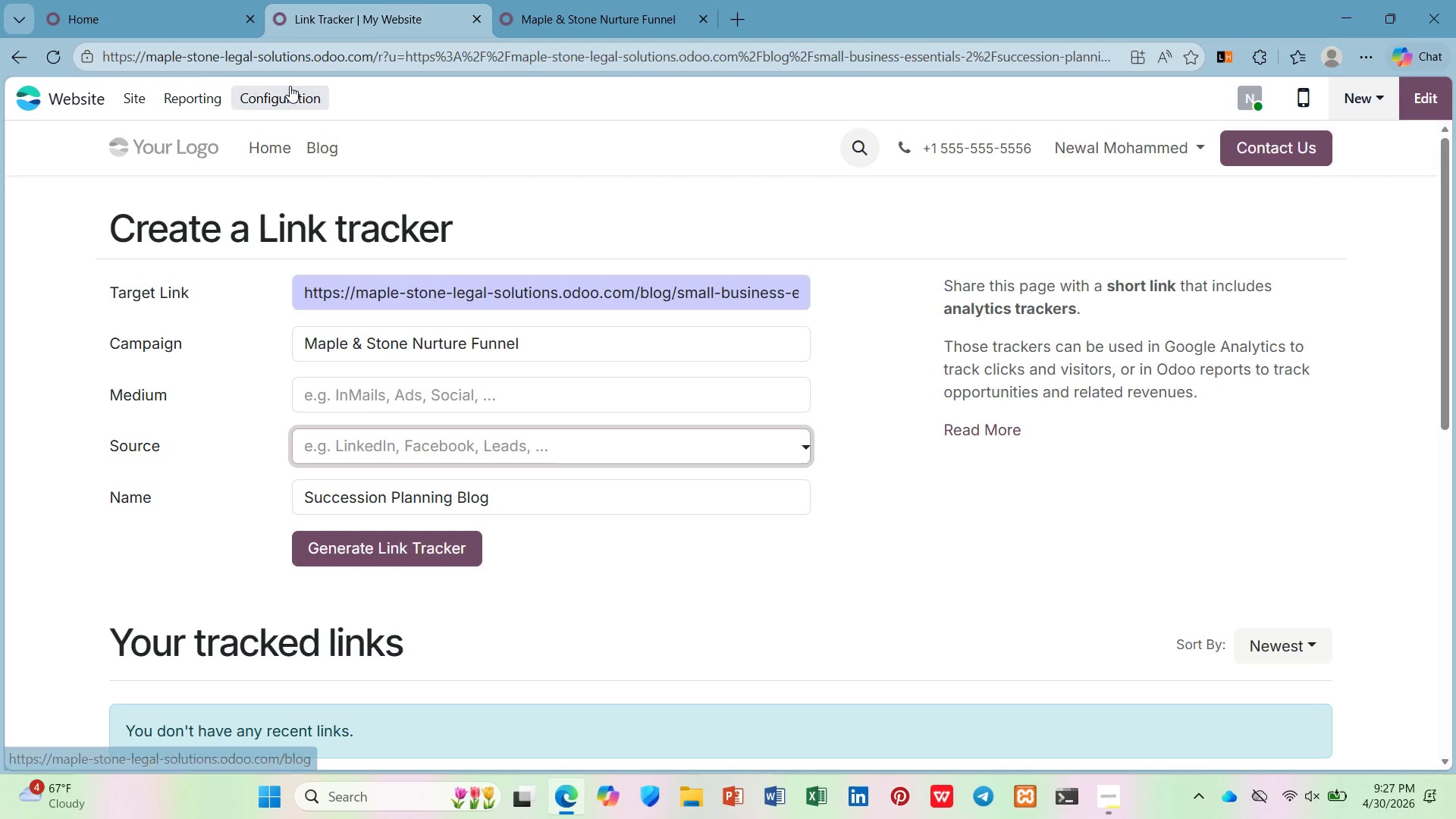 
wait(12.79)
 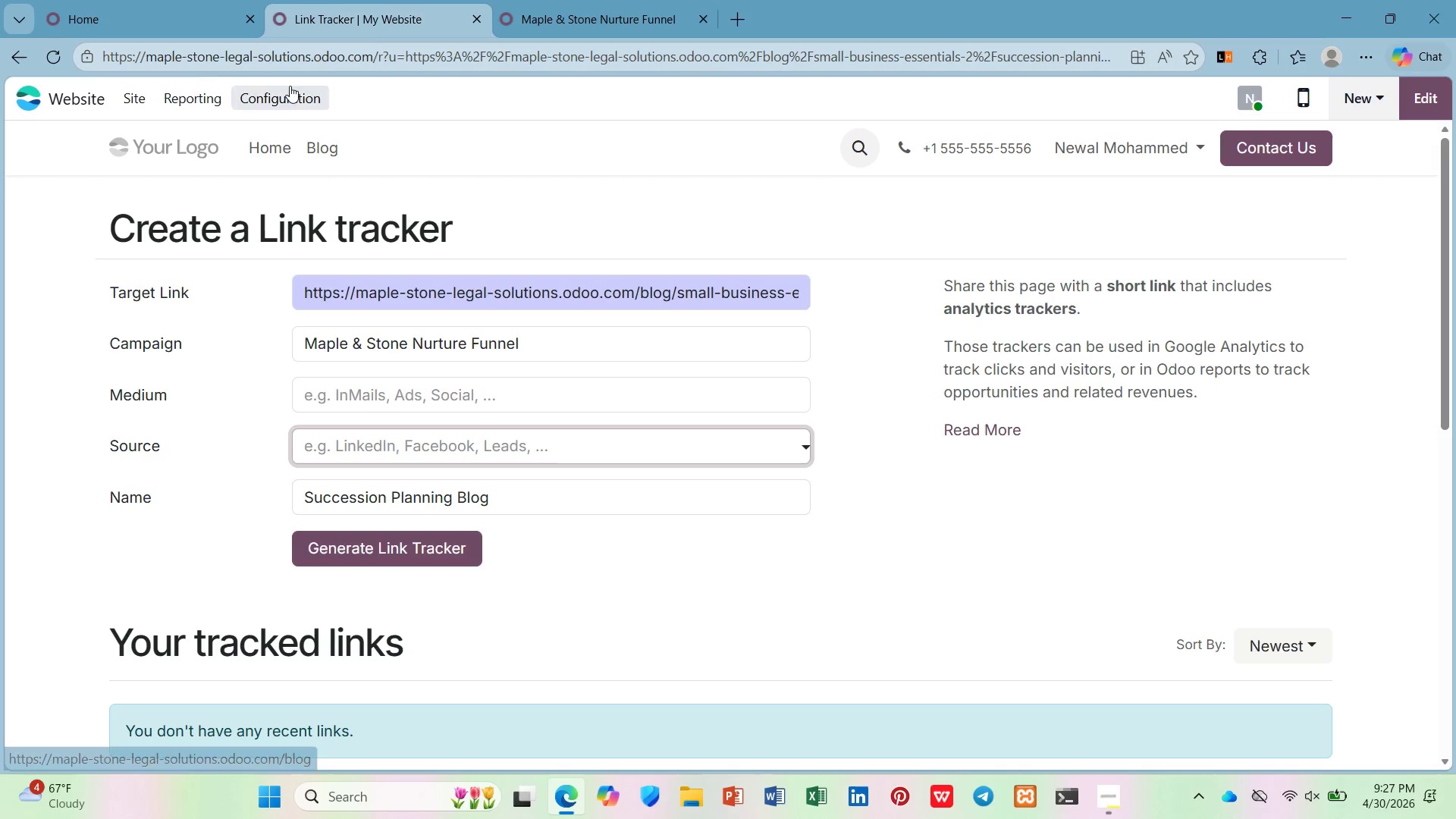 
mouse_move([344, 127])
 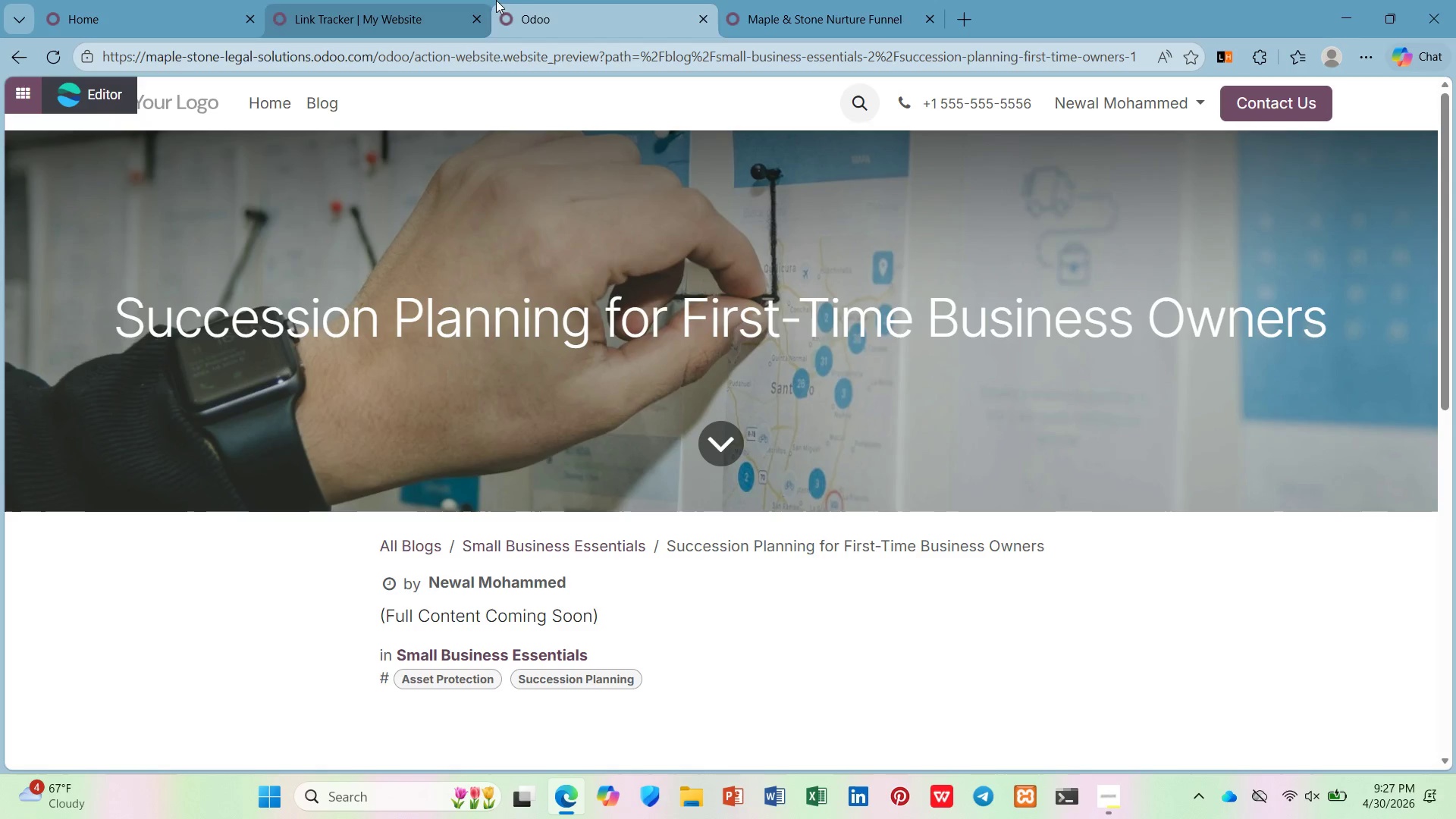 
wait(6.83)
 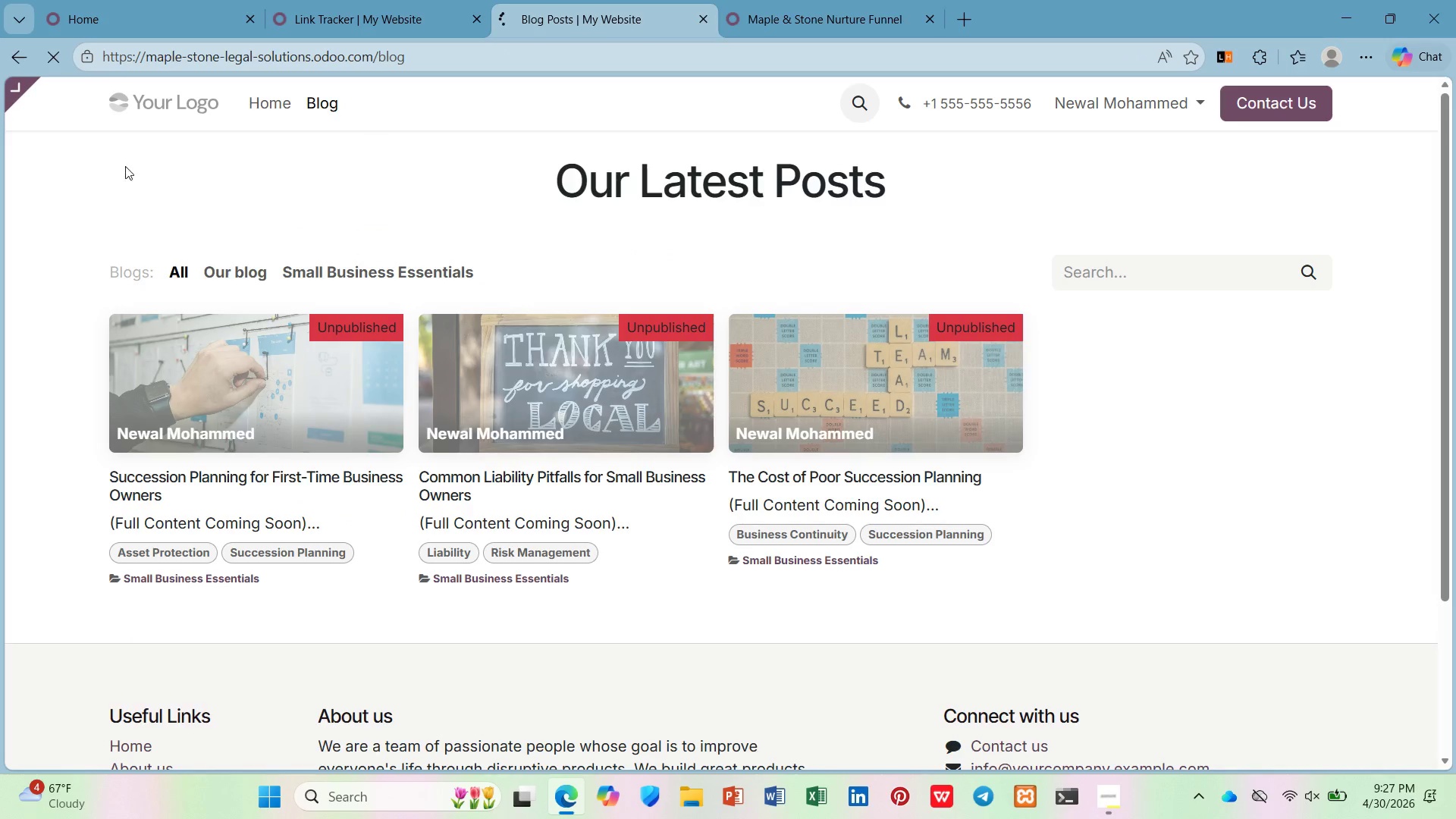 
mouse_move([538, 16])
 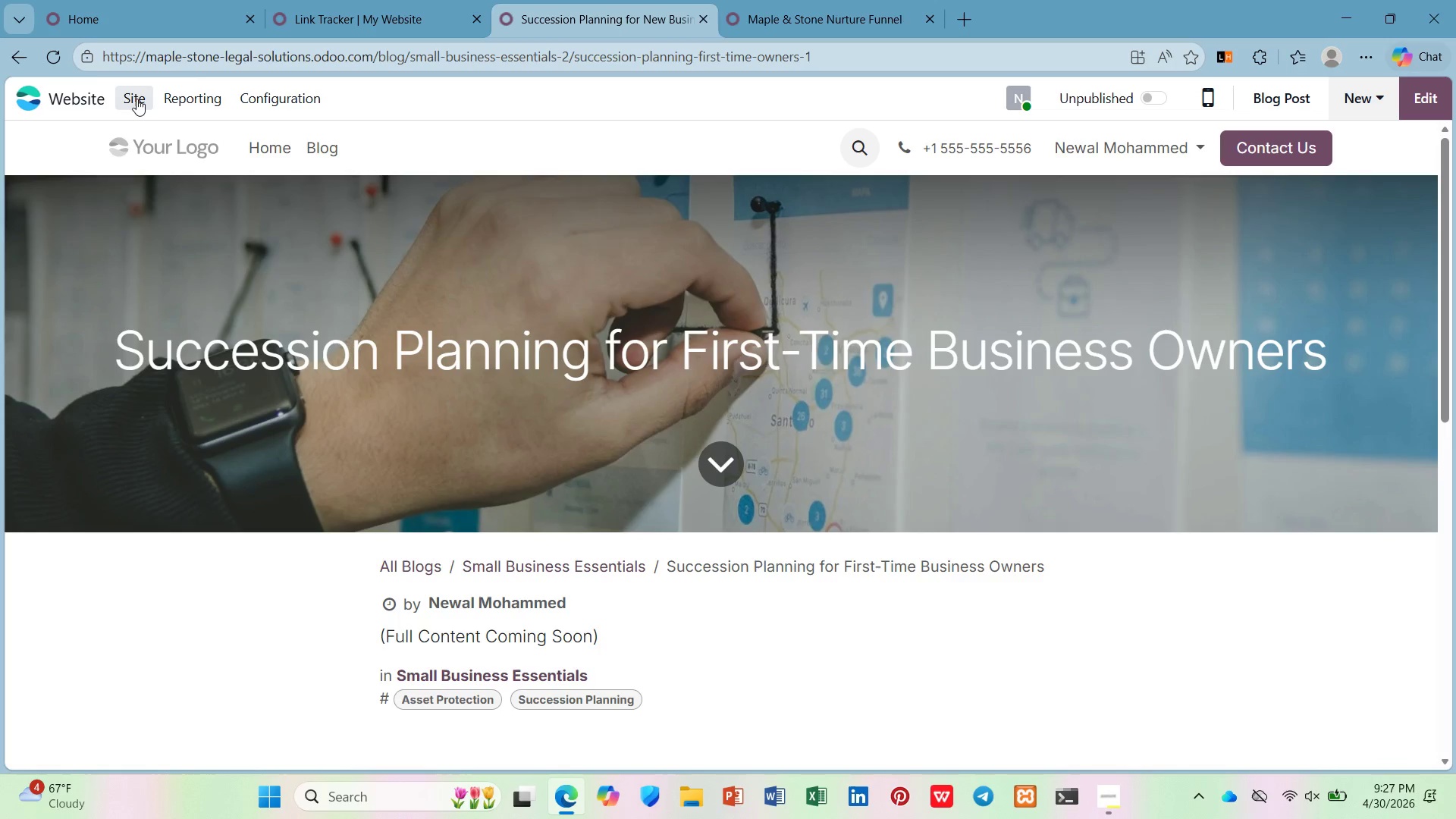 
left_click([134, 97])
 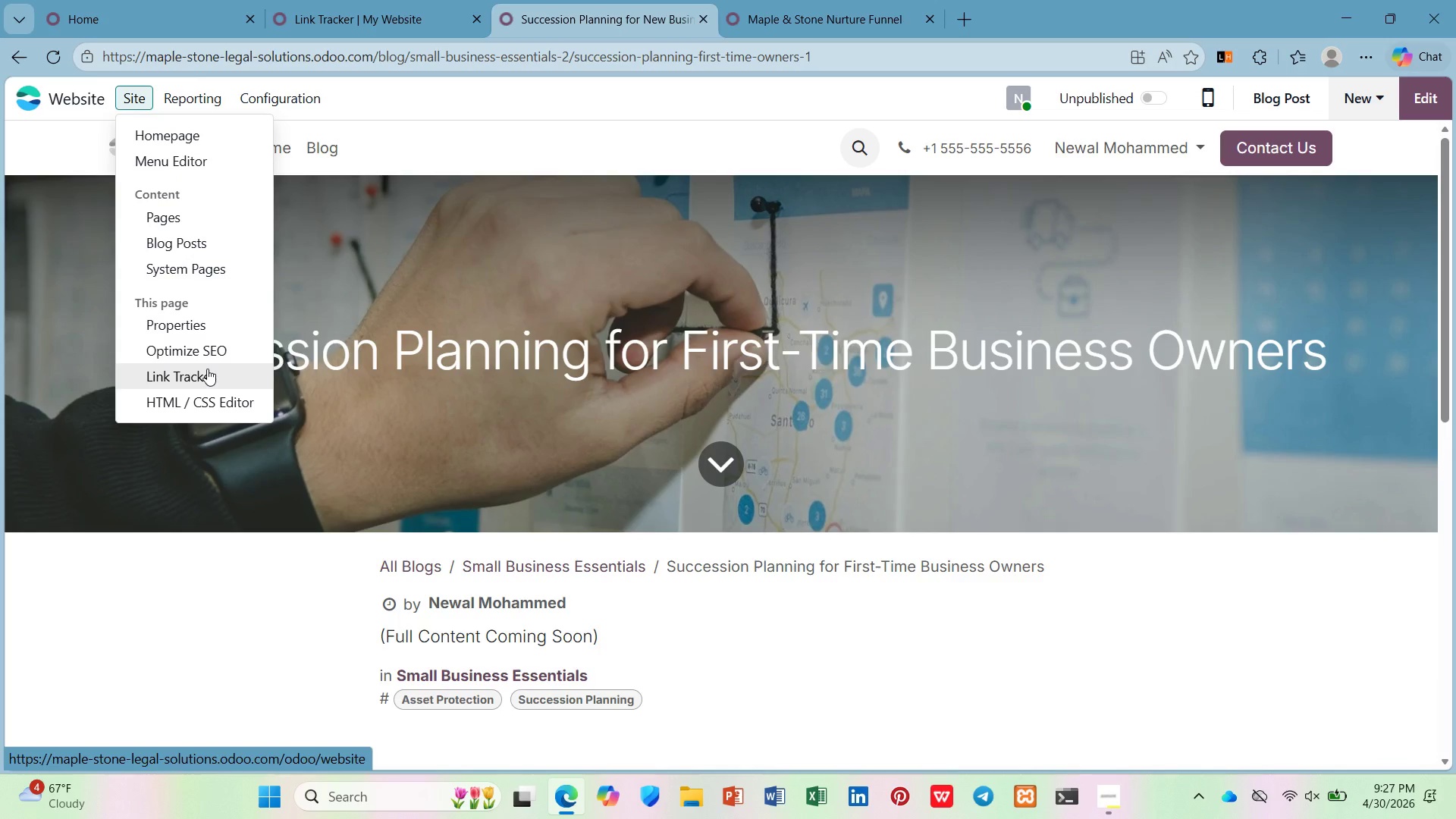 
left_click([207, 367])
 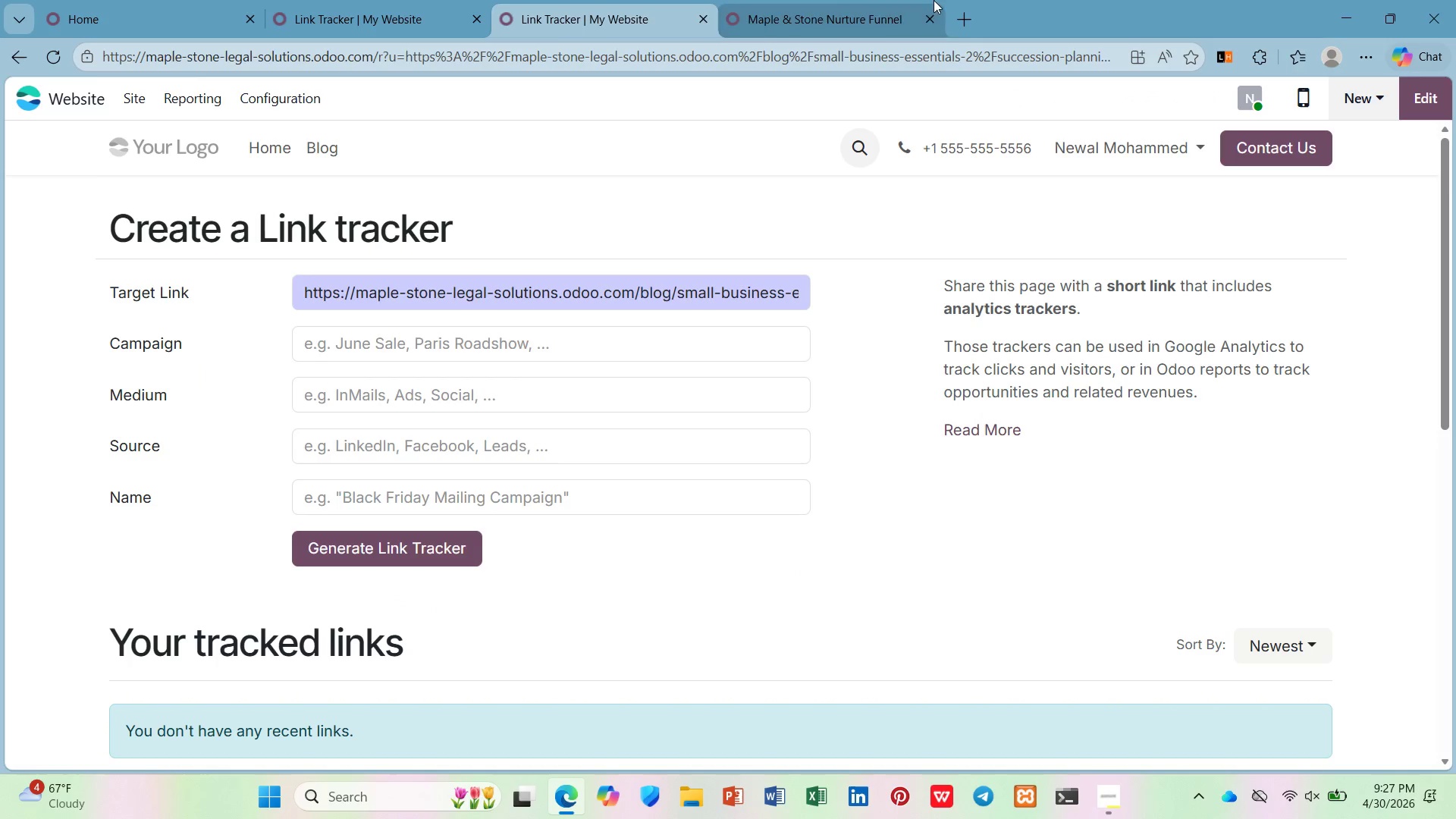 
wait(5.34)
 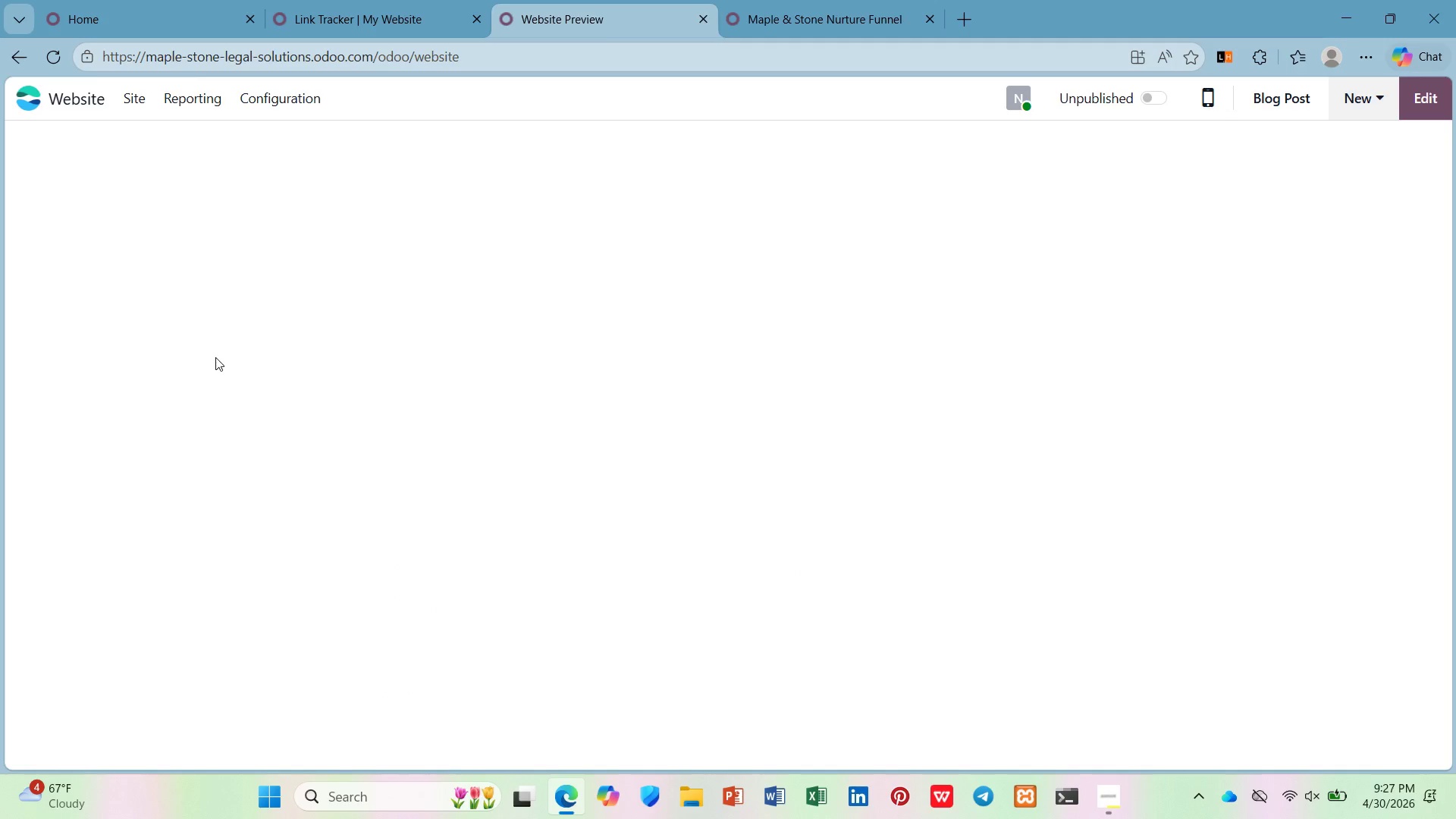 
left_click([704, 24])
 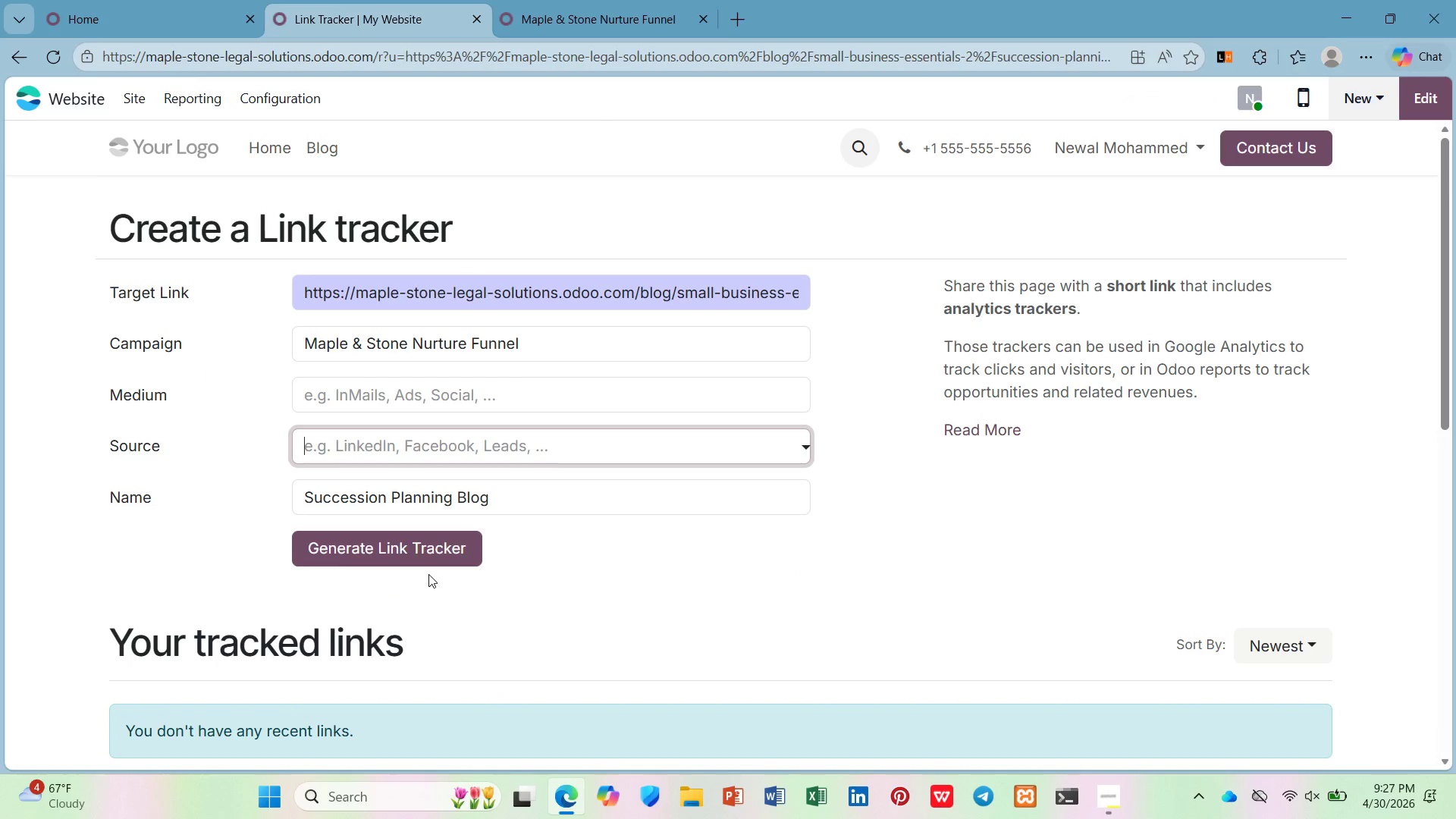 
left_click([431, 557])
 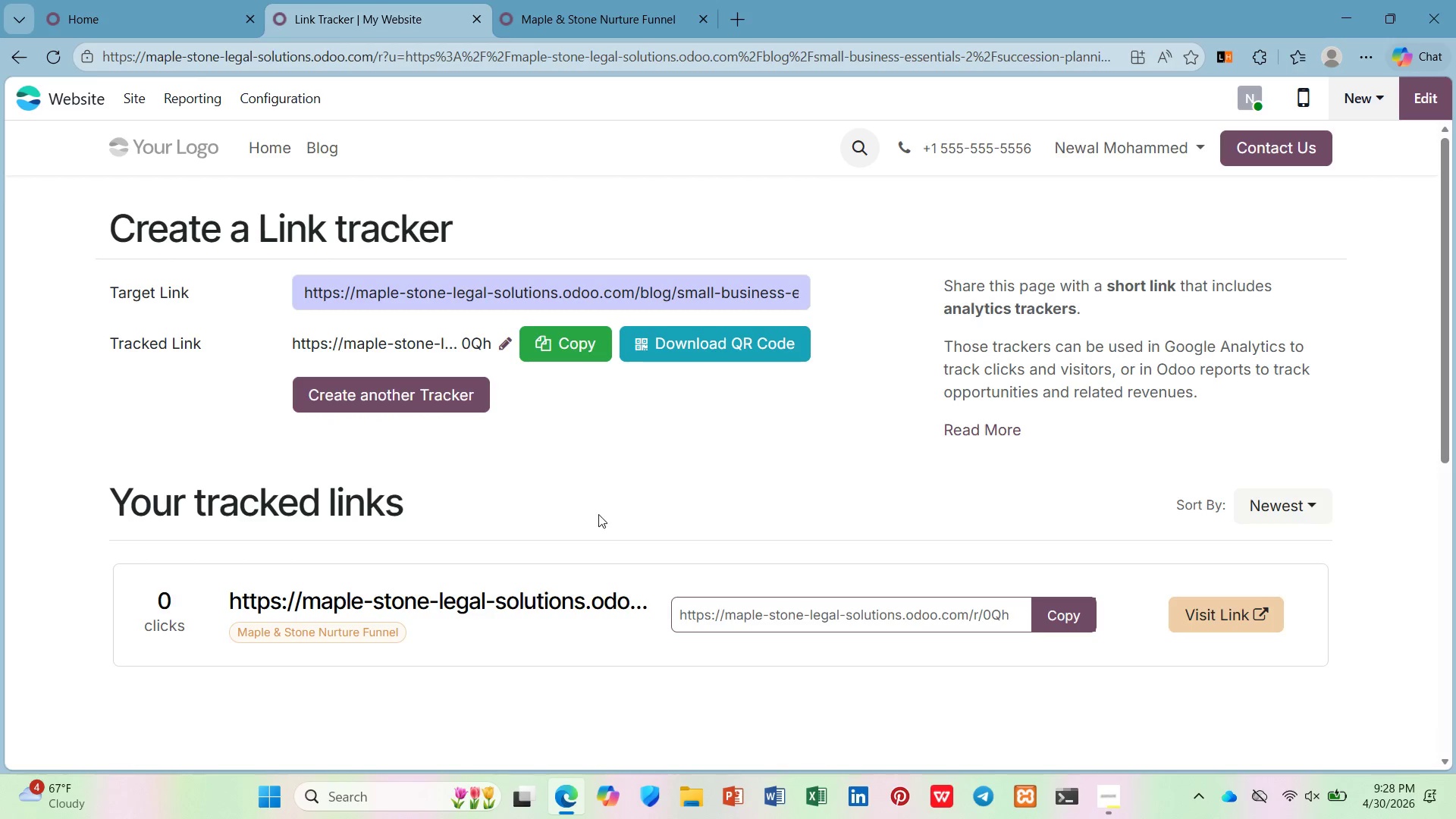 
wait(34.27)
 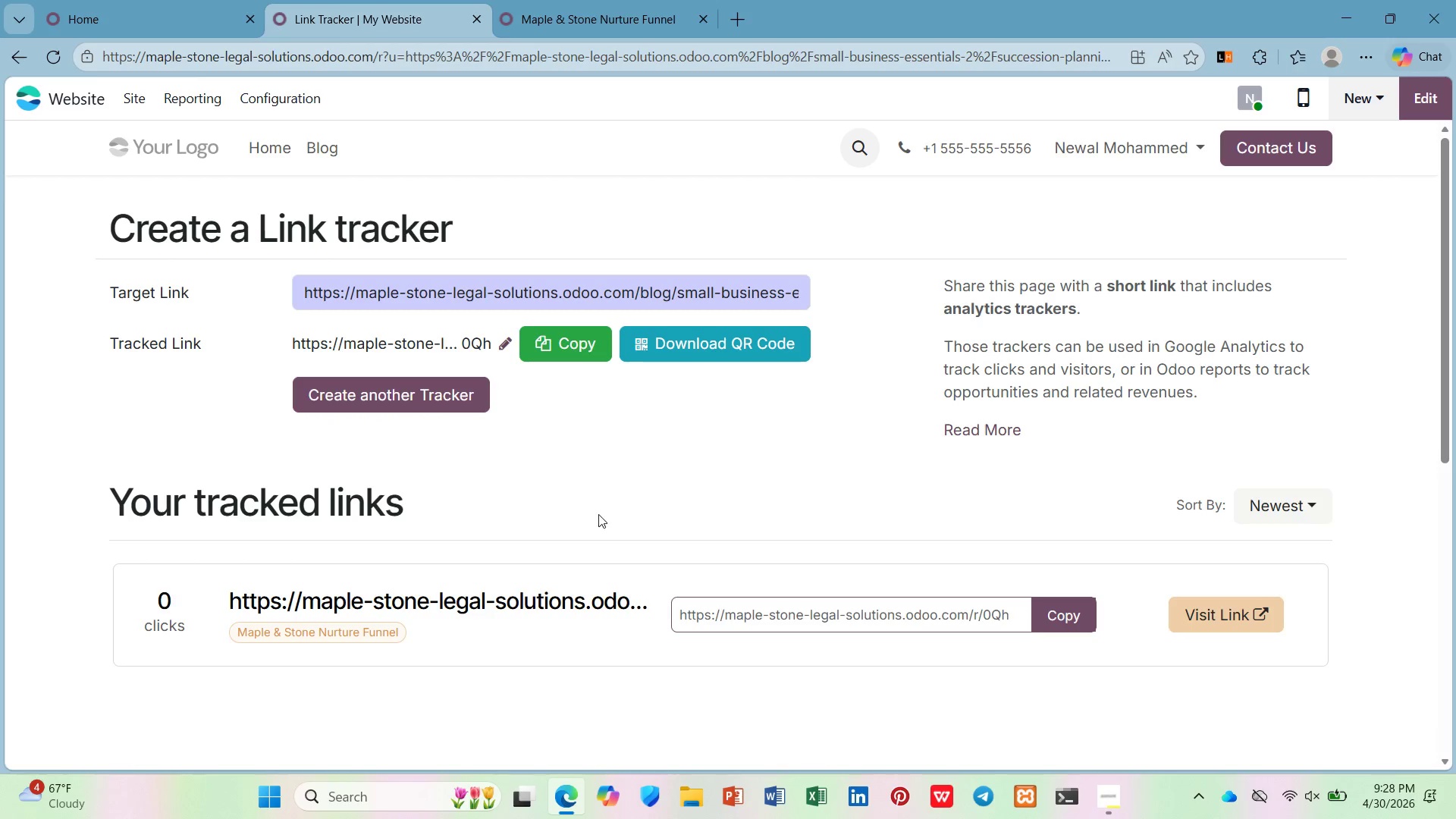 
left_click([424, 494])
 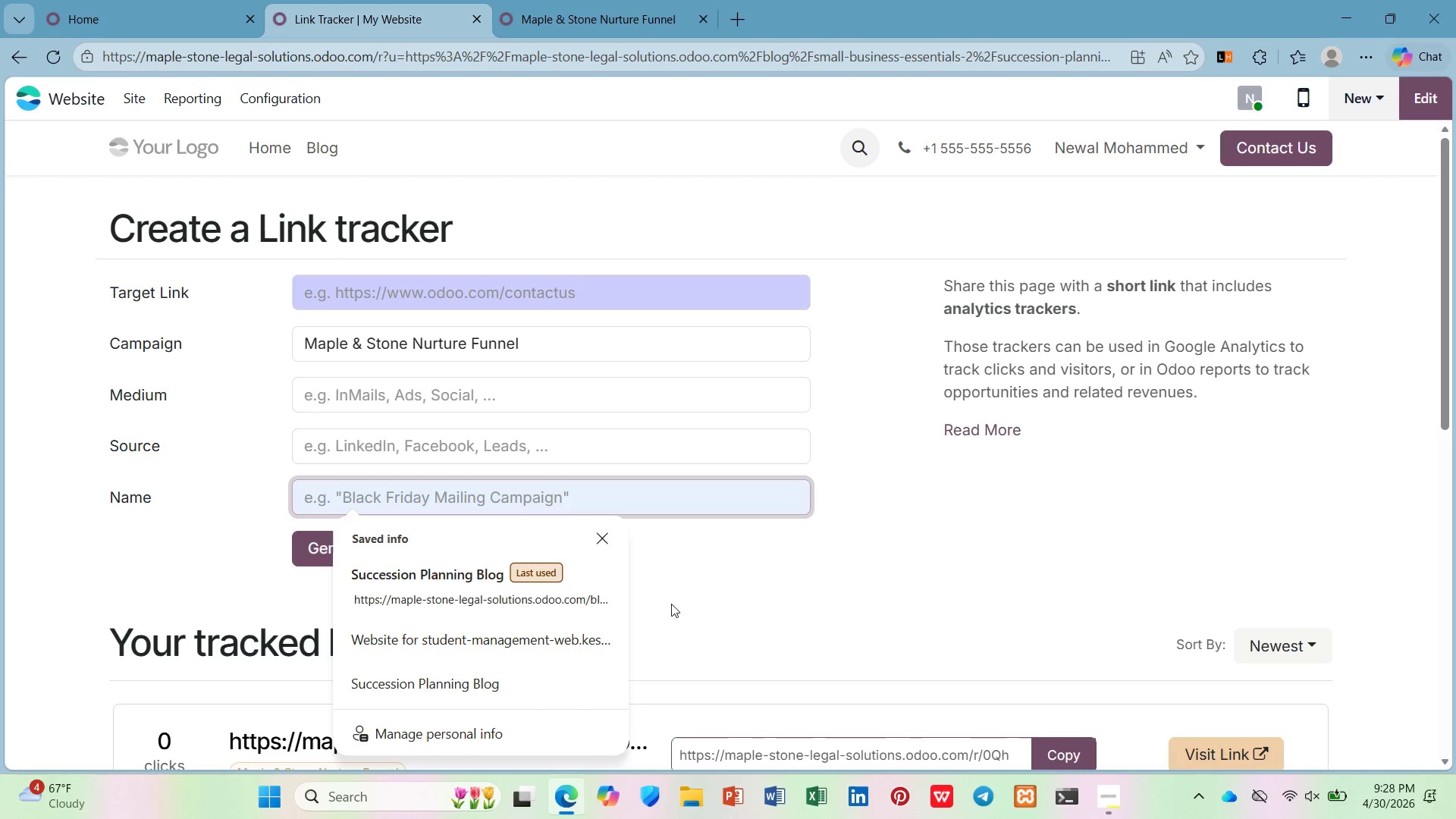 
left_click([813, 571])
 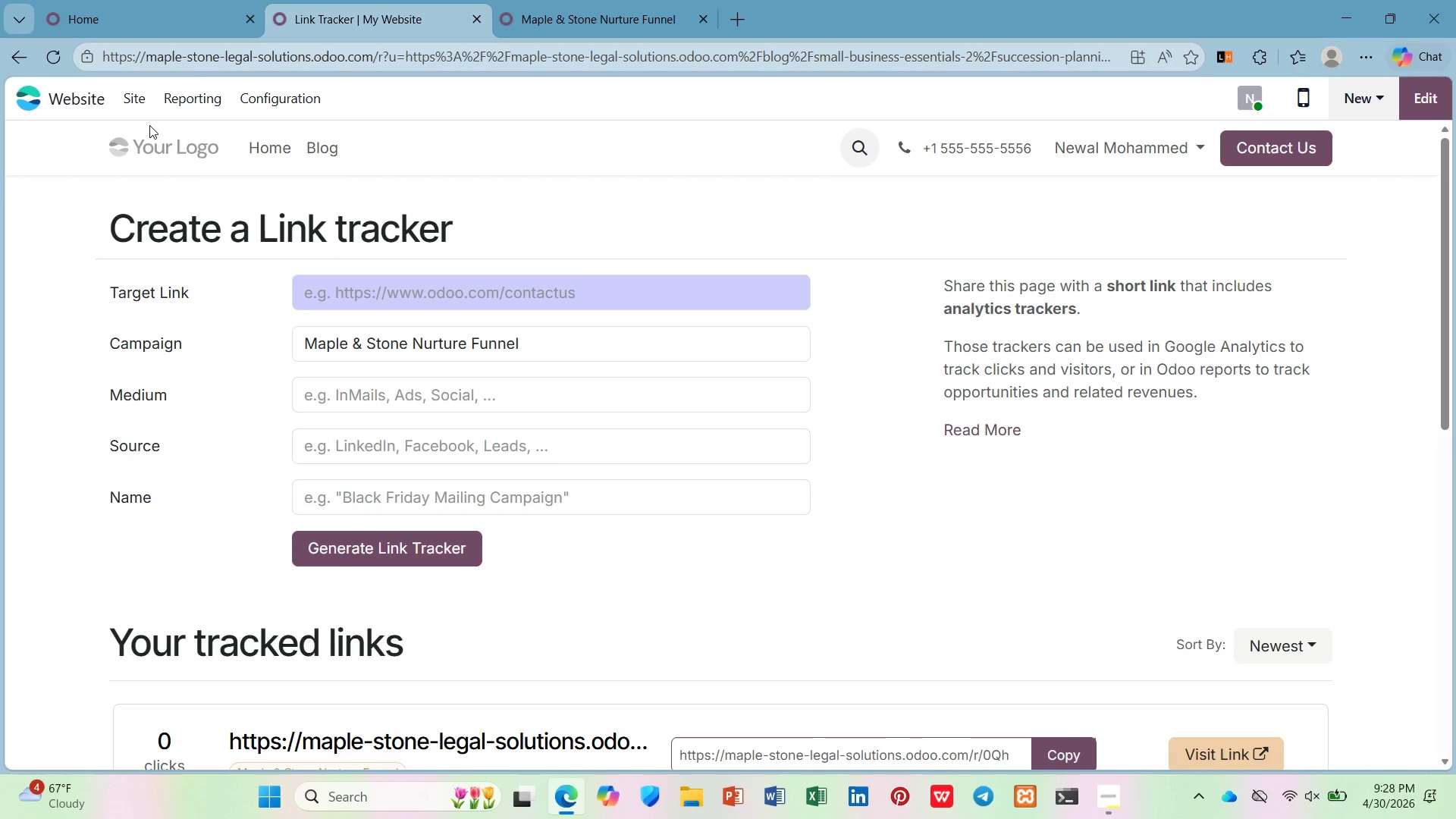 
left_click([318, 146])
 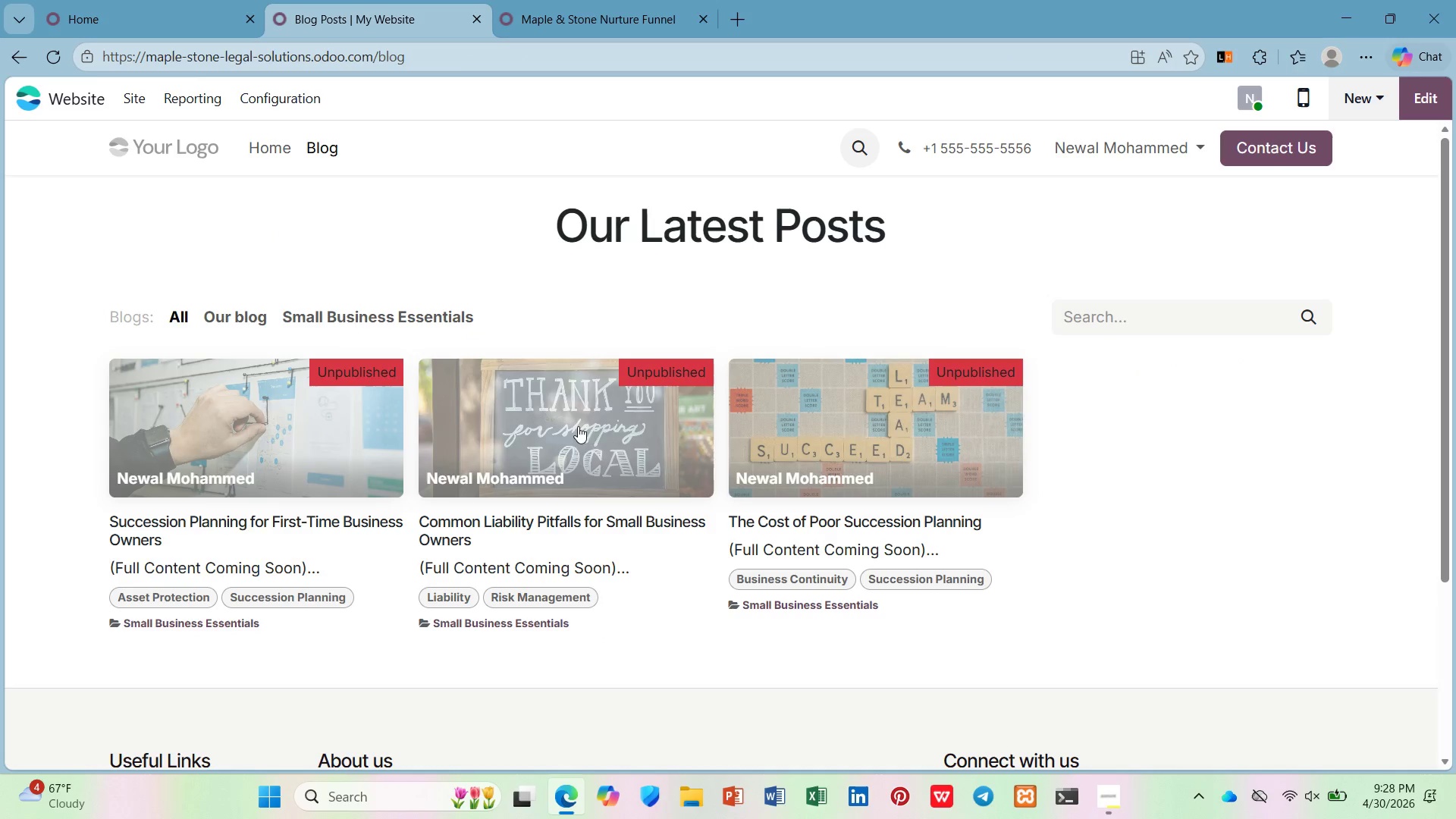 
wait(5.36)
 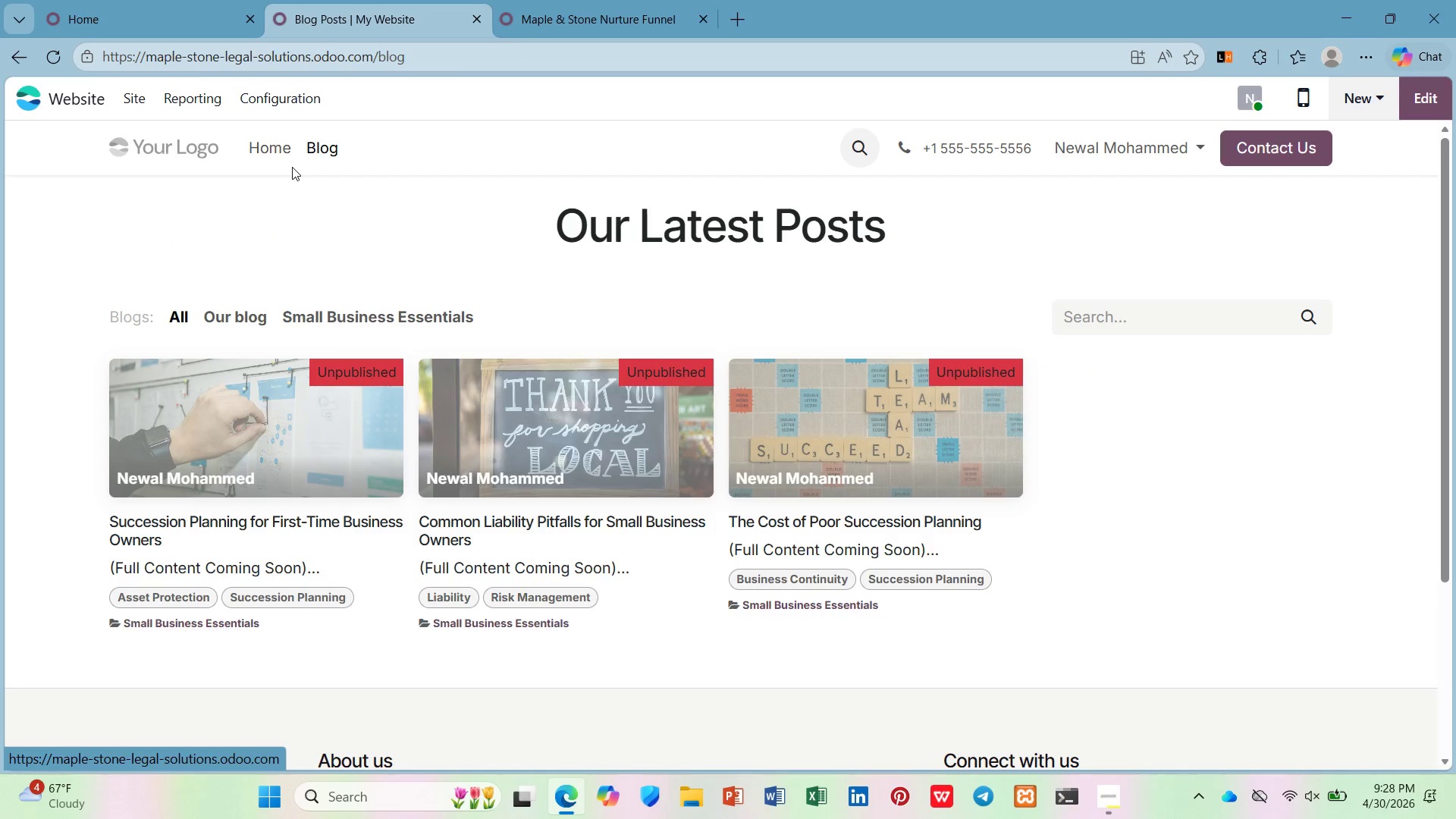 
left_click([506, 404])
 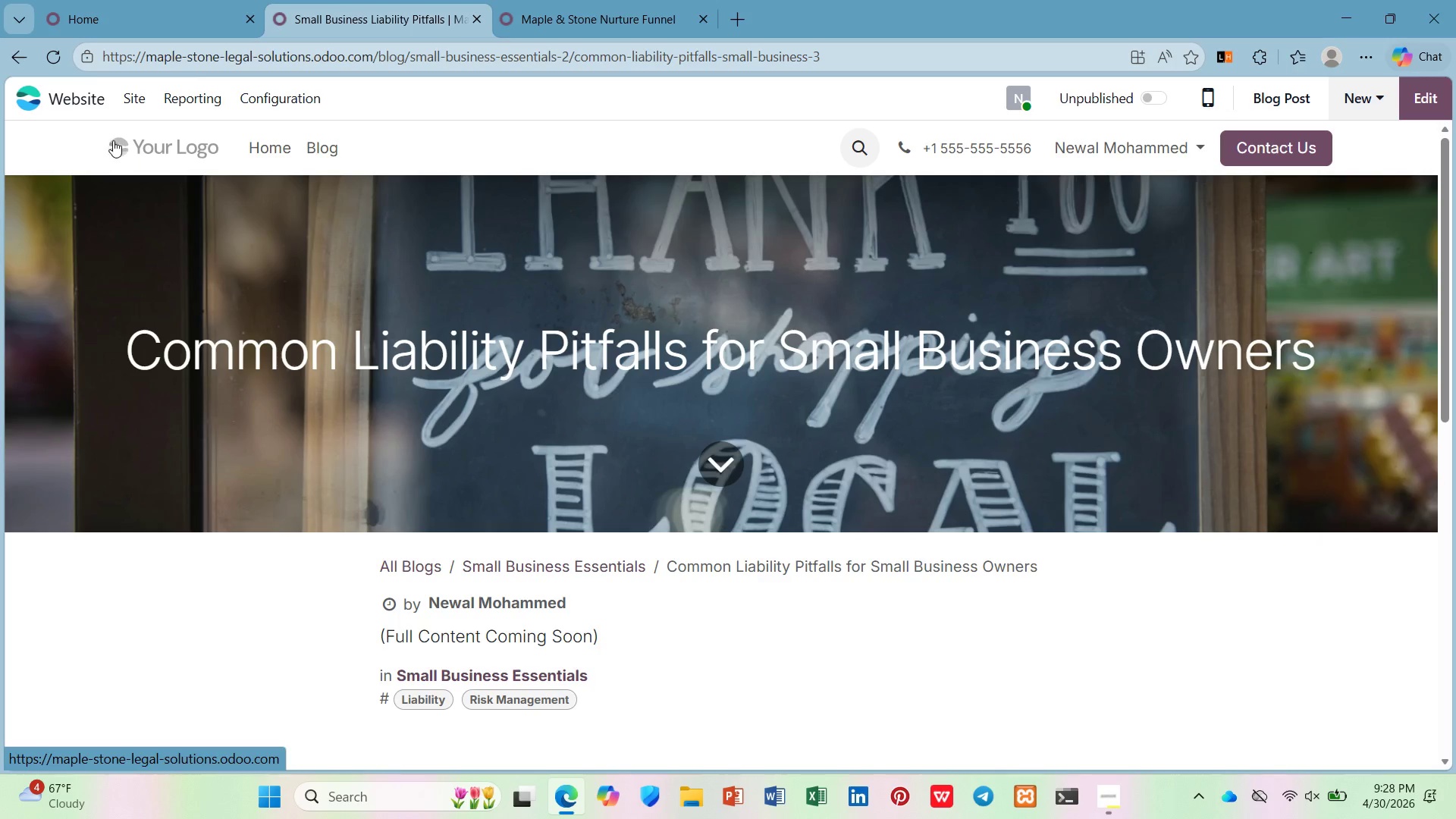 
left_click([129, 95])
 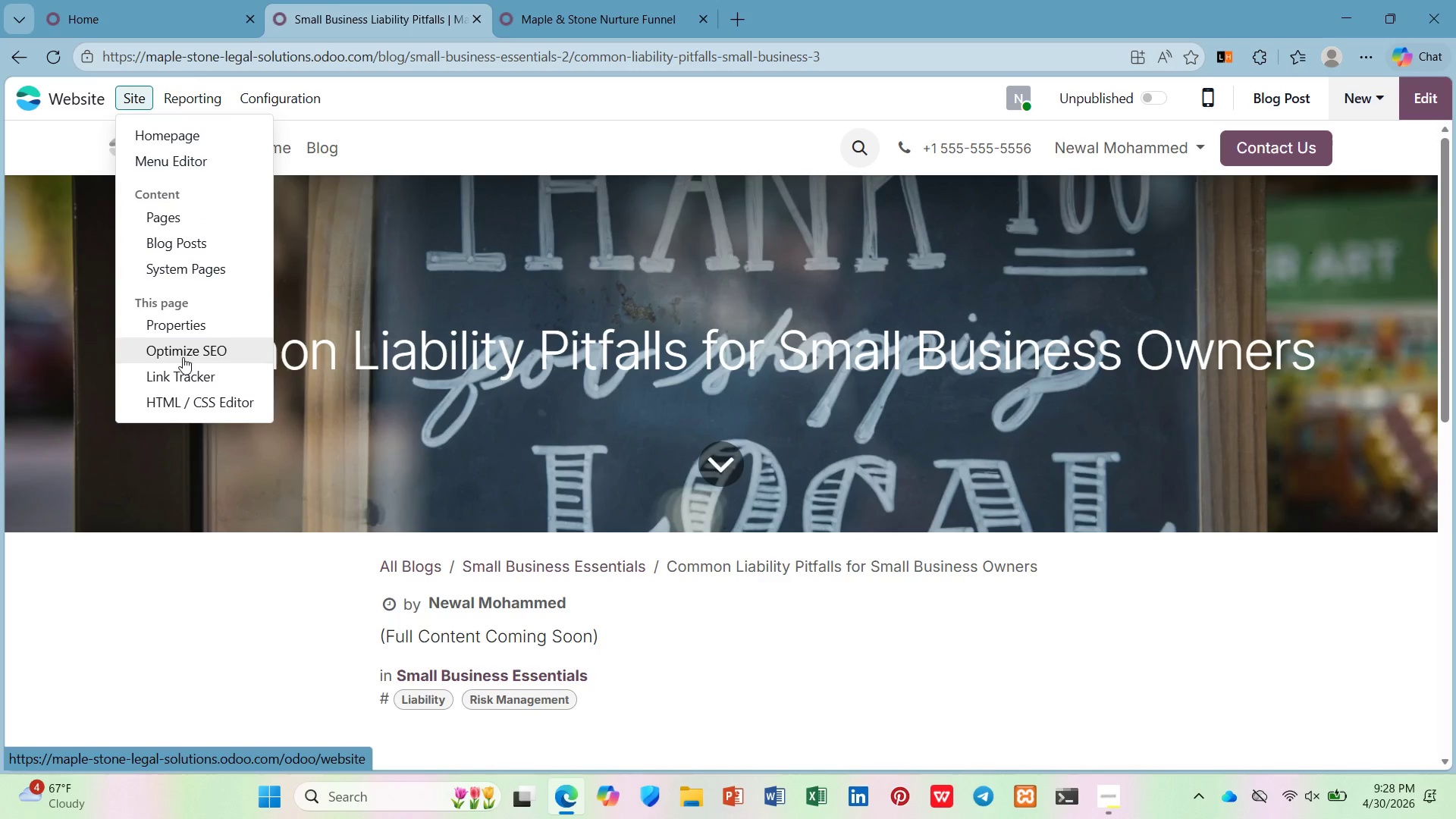 
left_click([184, 372])
 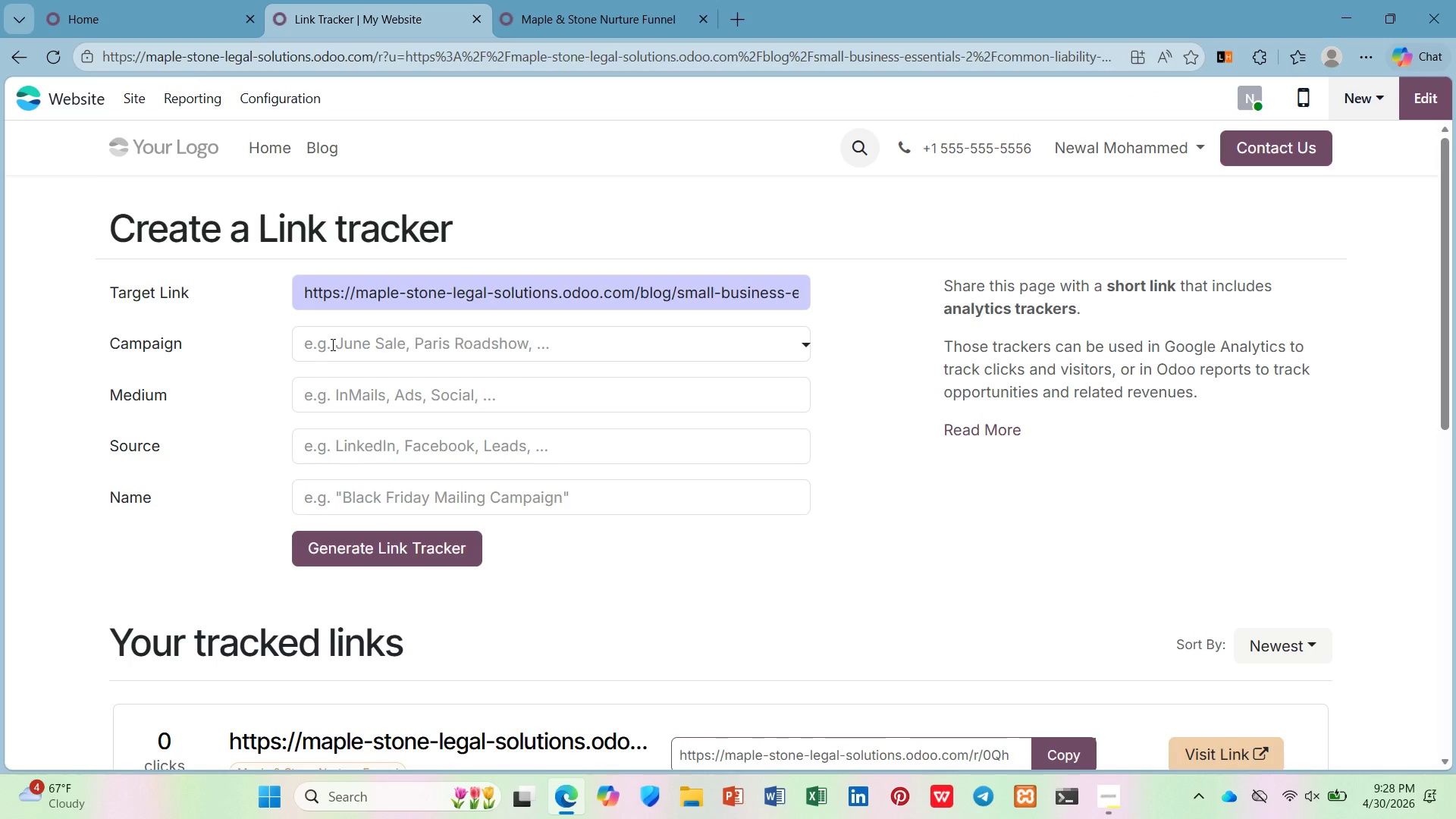 
wait(5.45)
 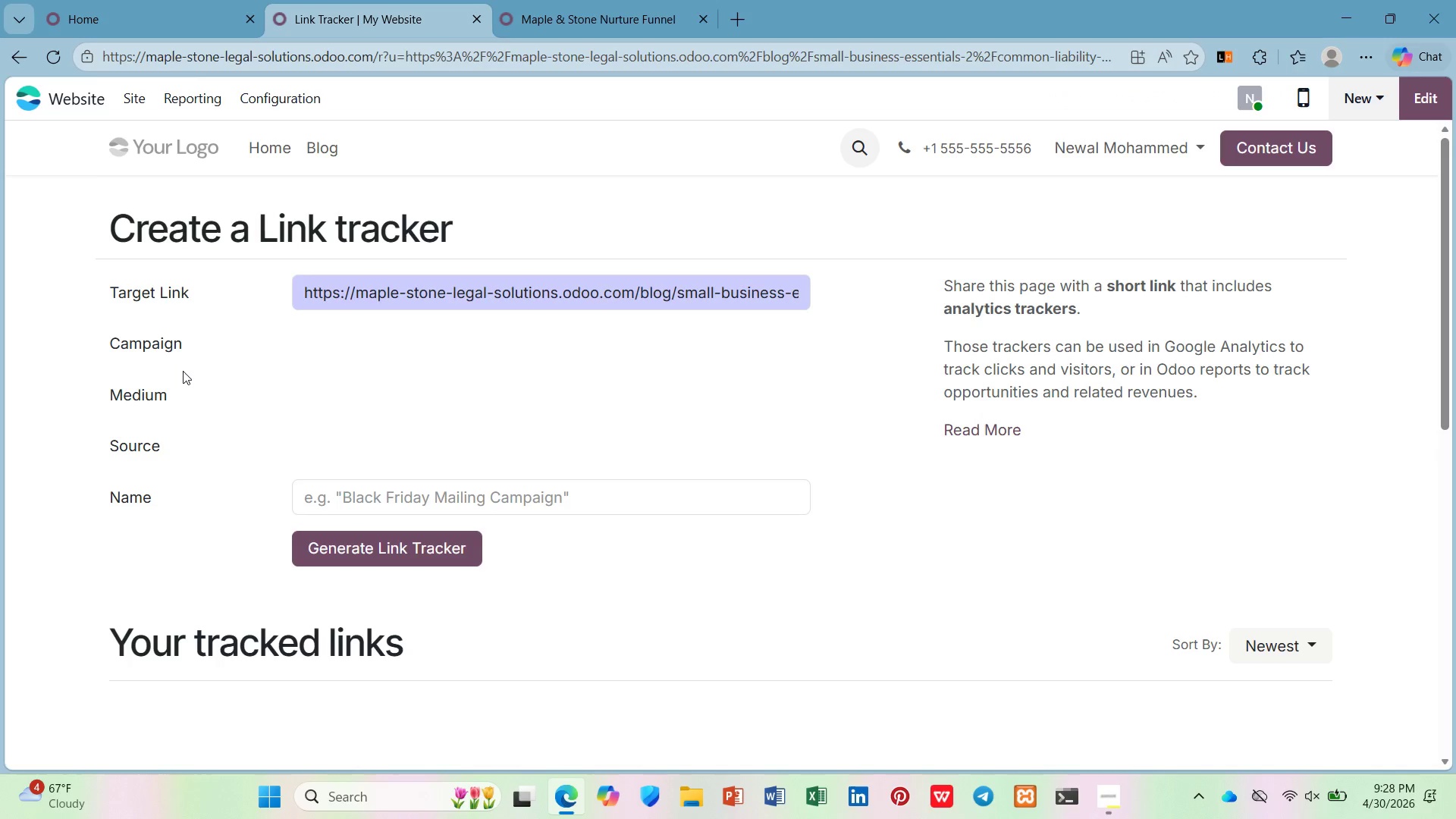 
left_click([331, 344])
 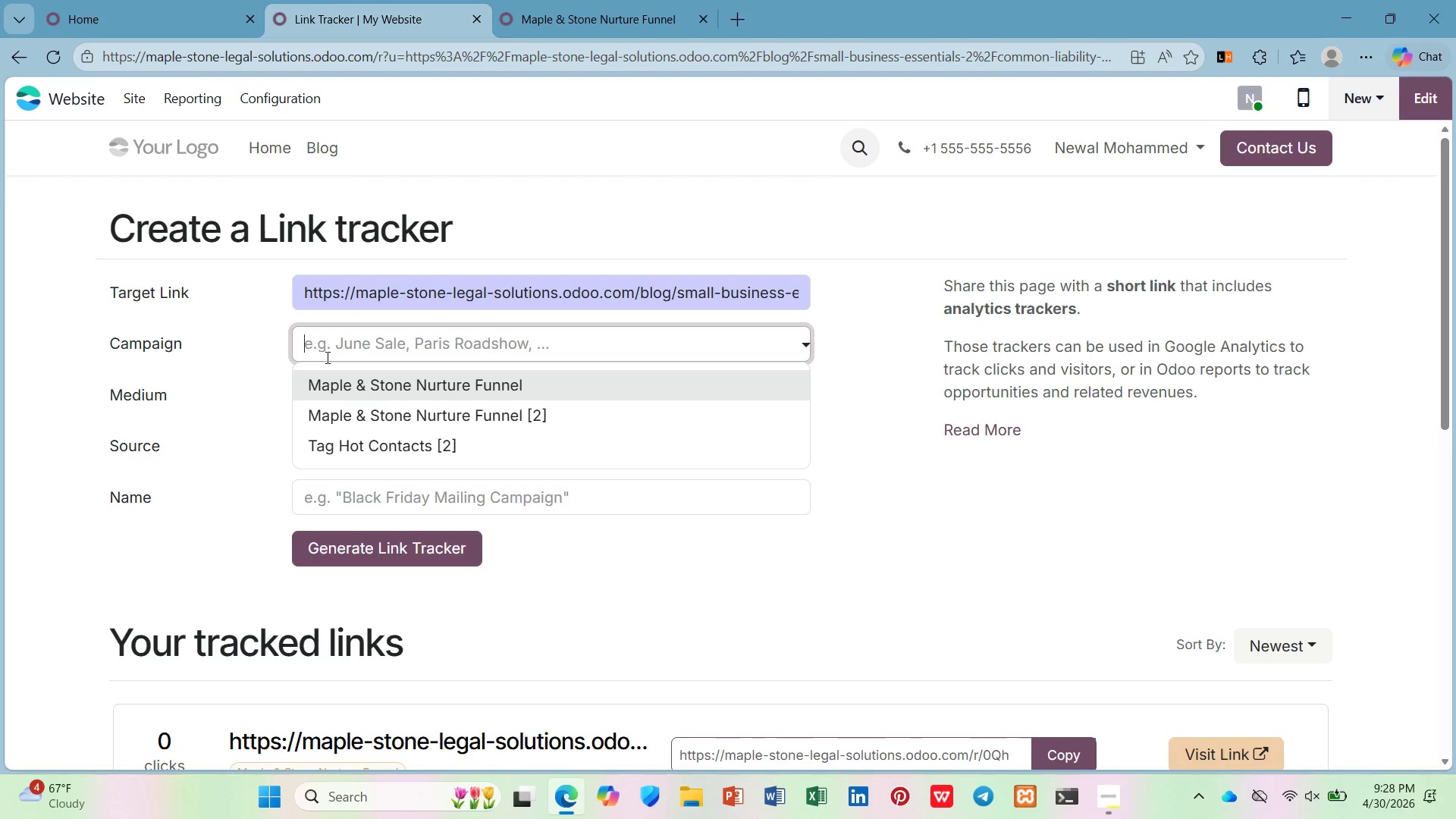 
left_click([347, 391])
 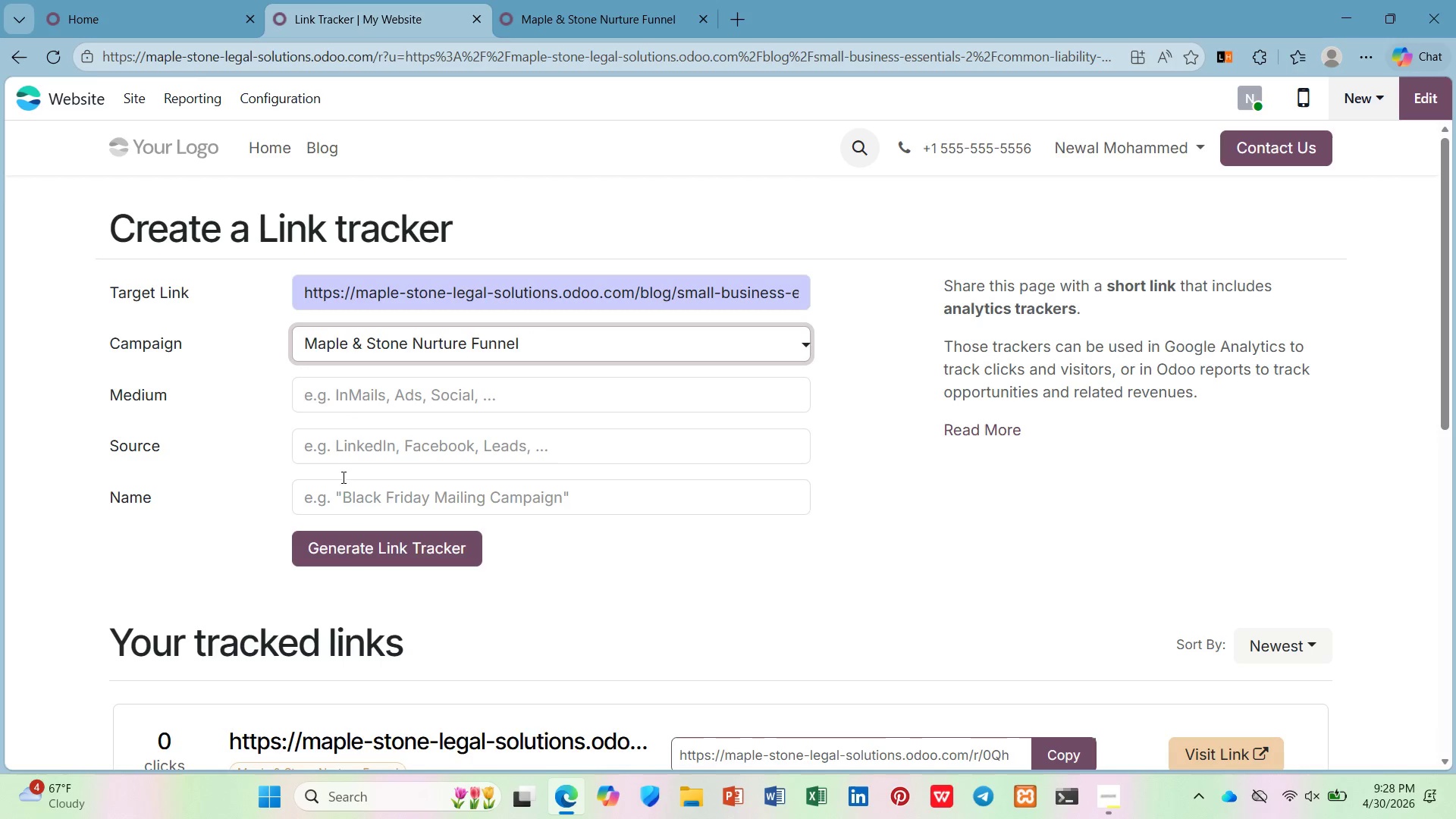 
wait(6.73)
 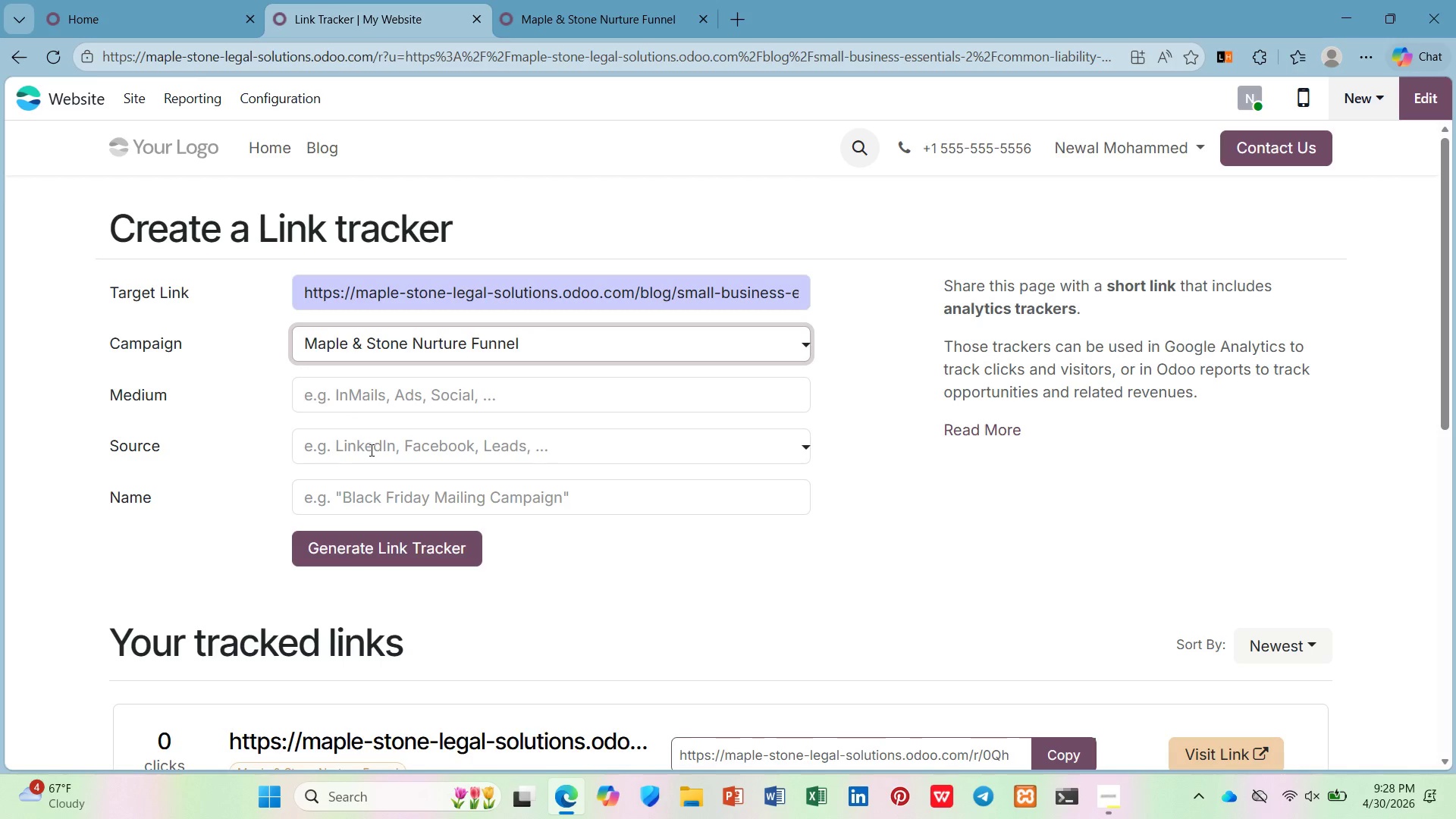 
left_click([336, 428])
 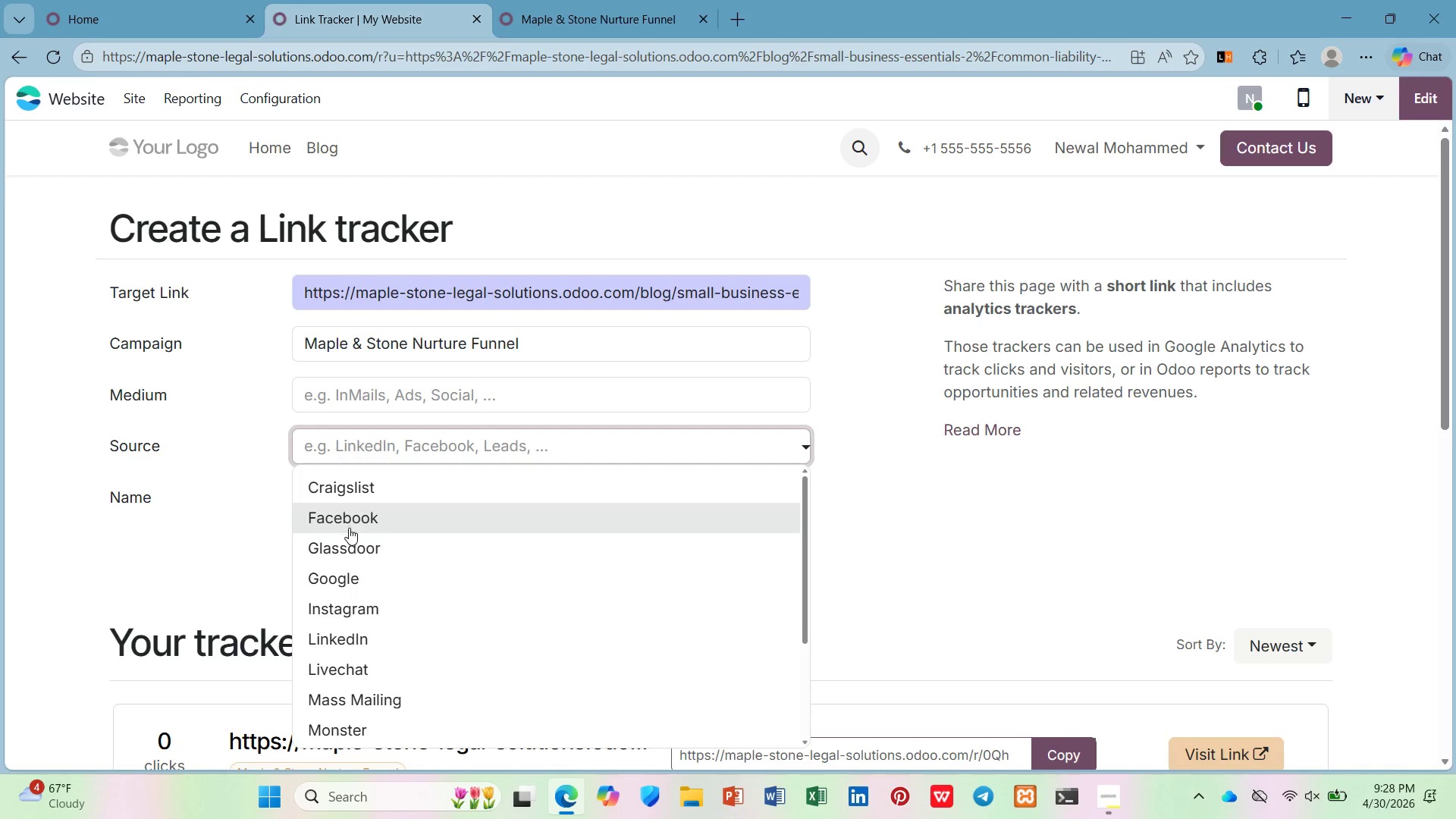 
scroll: coordinate [350, 534], scroll_direction: down, amount: 5.0
 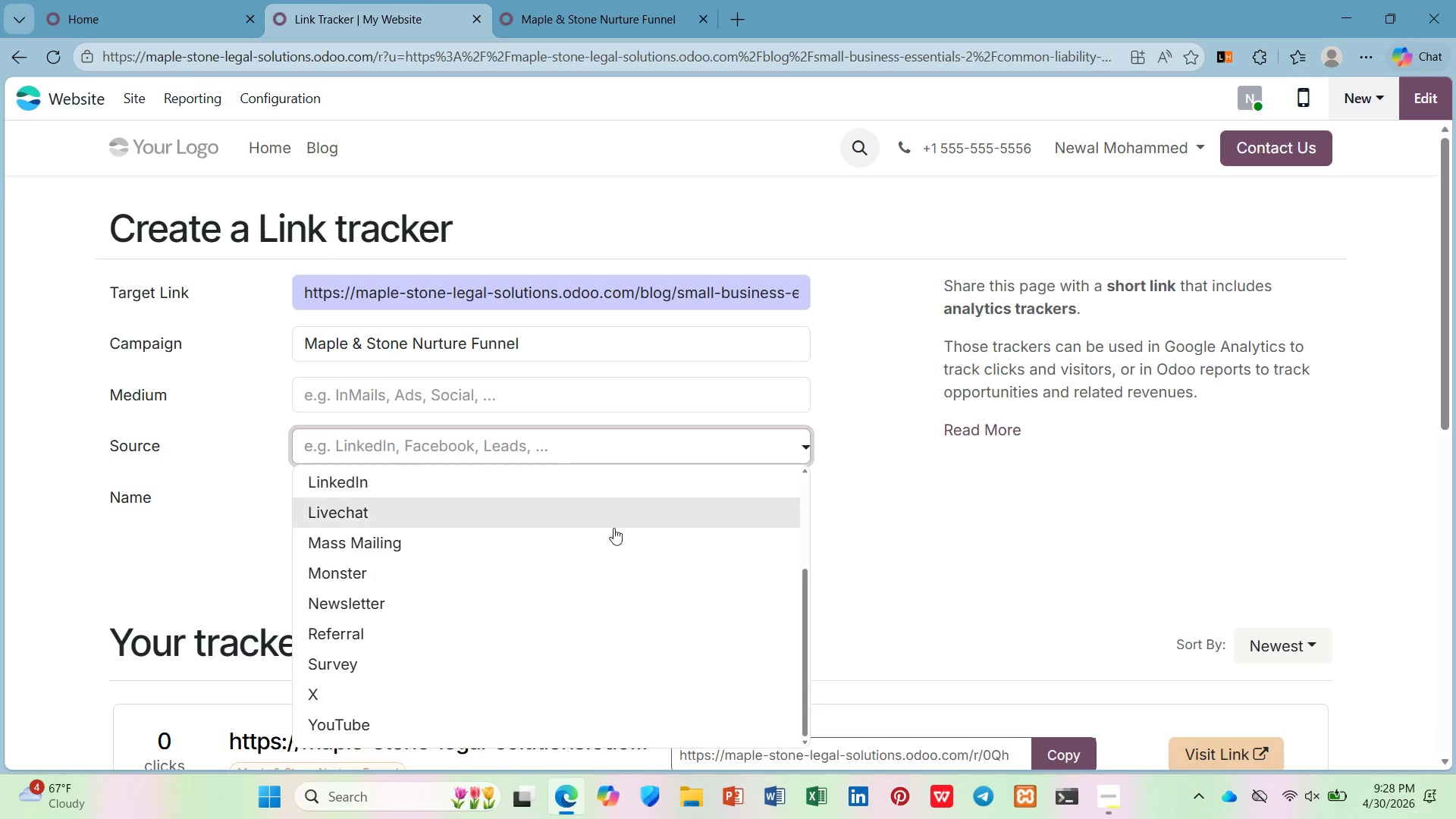 
scroll: coordinate [575, 538], scroll_direction: up, amount: 2.0
 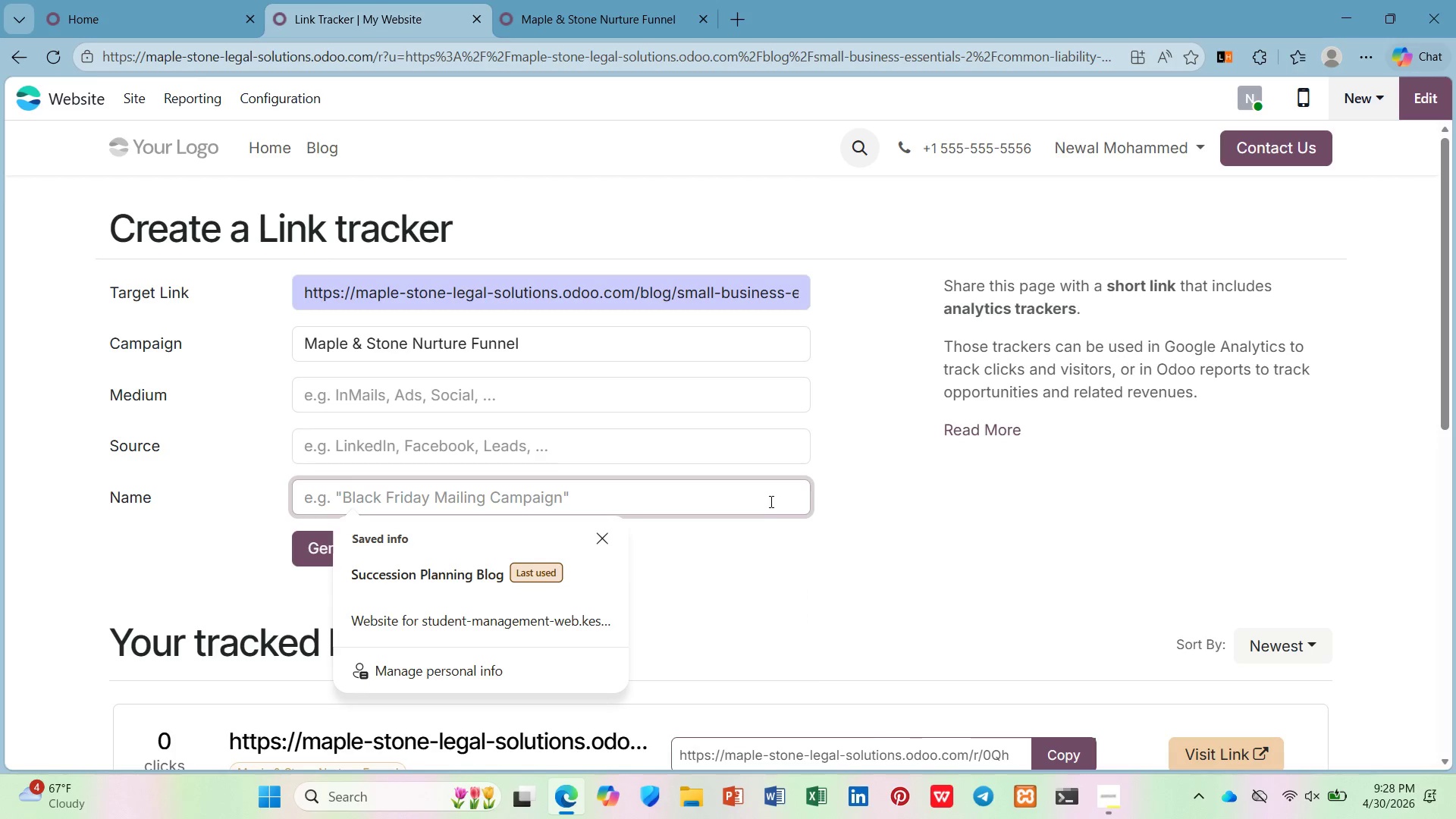 
type(Liability Pitfalls V)
key(Backspace)
type(Blog)
 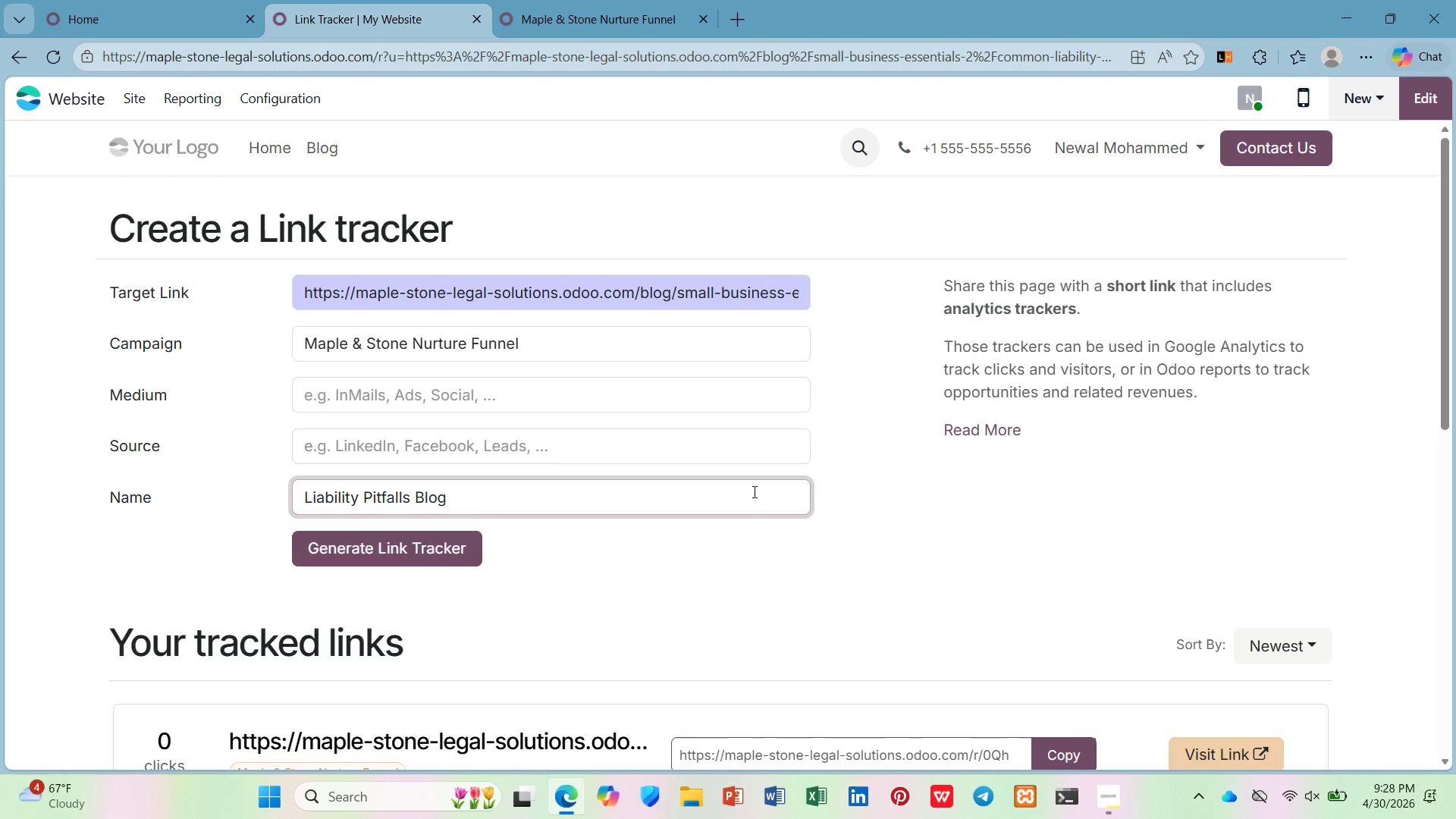 
left_click([348, 539])
 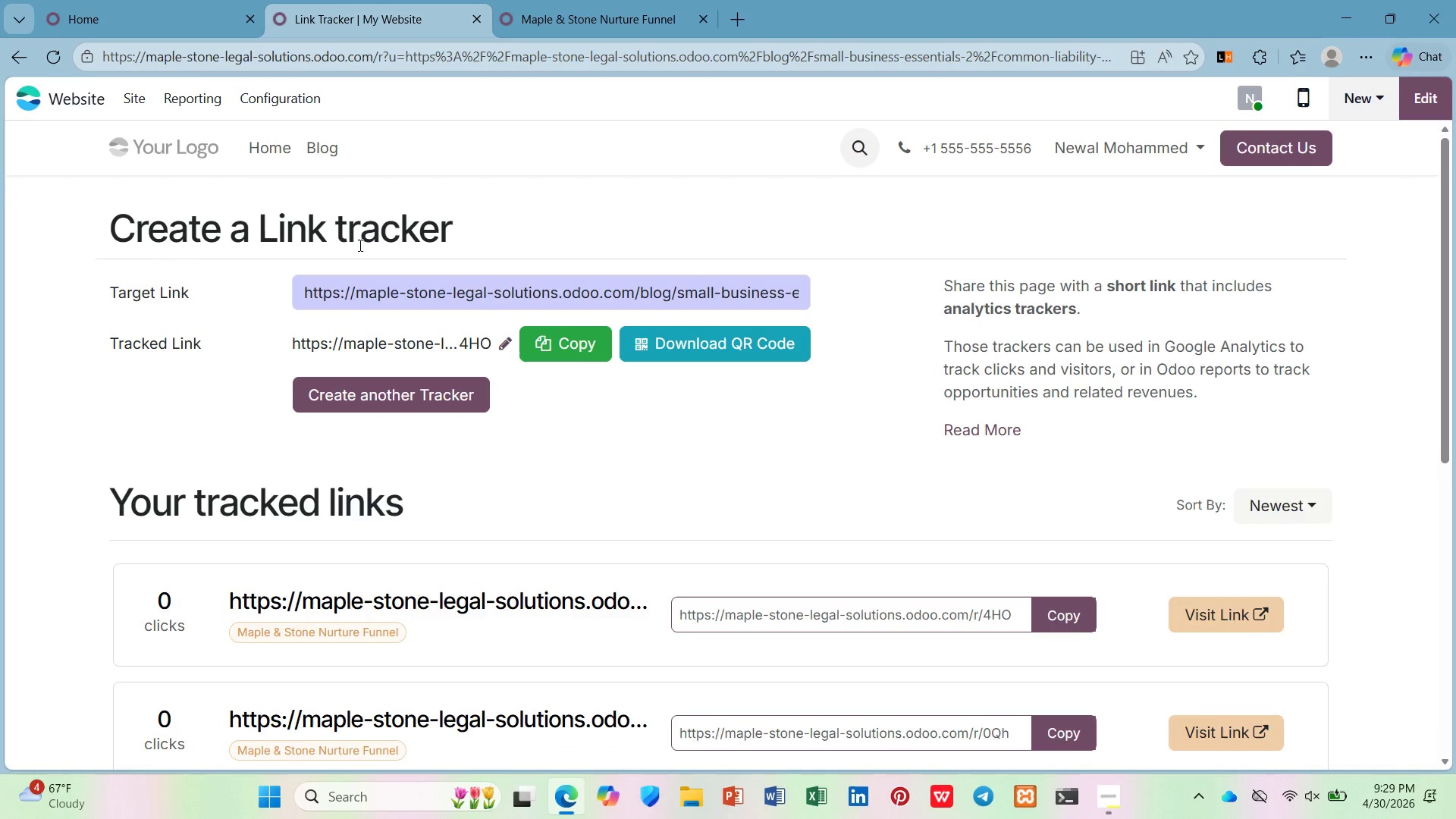 
left_click([160, 100])
 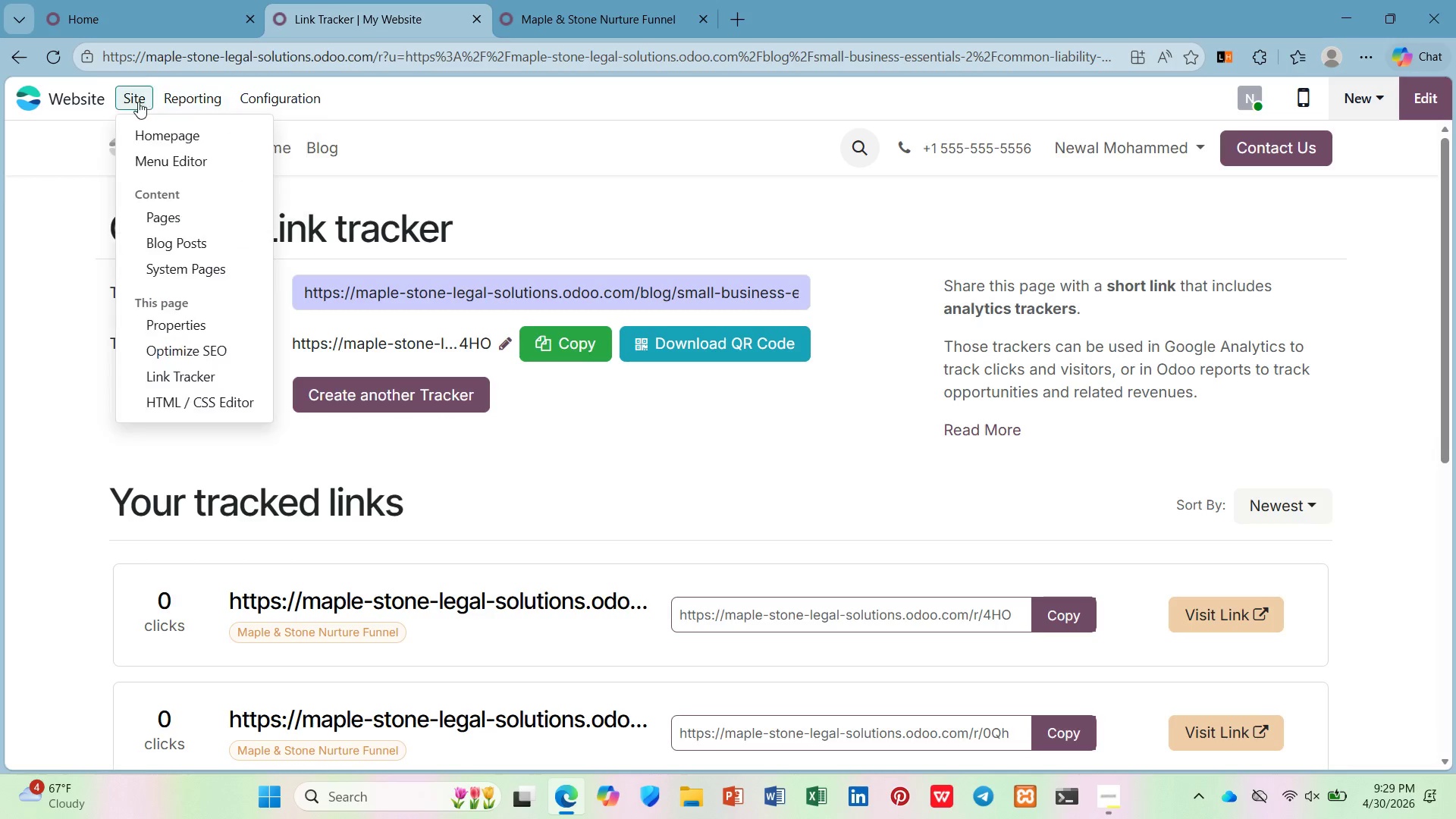 
left_click([133, 102])
 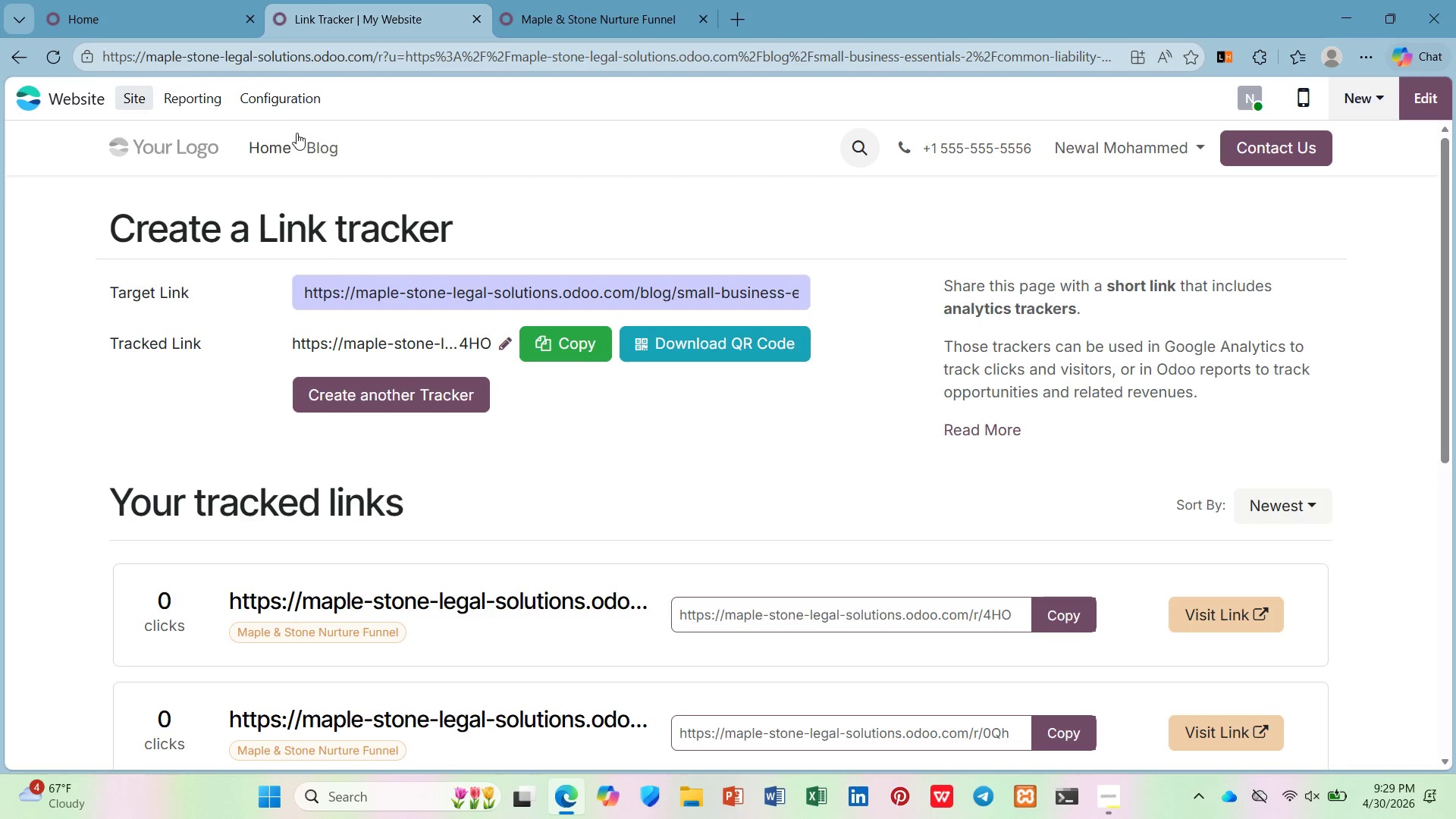 
left_click([320, 146])
 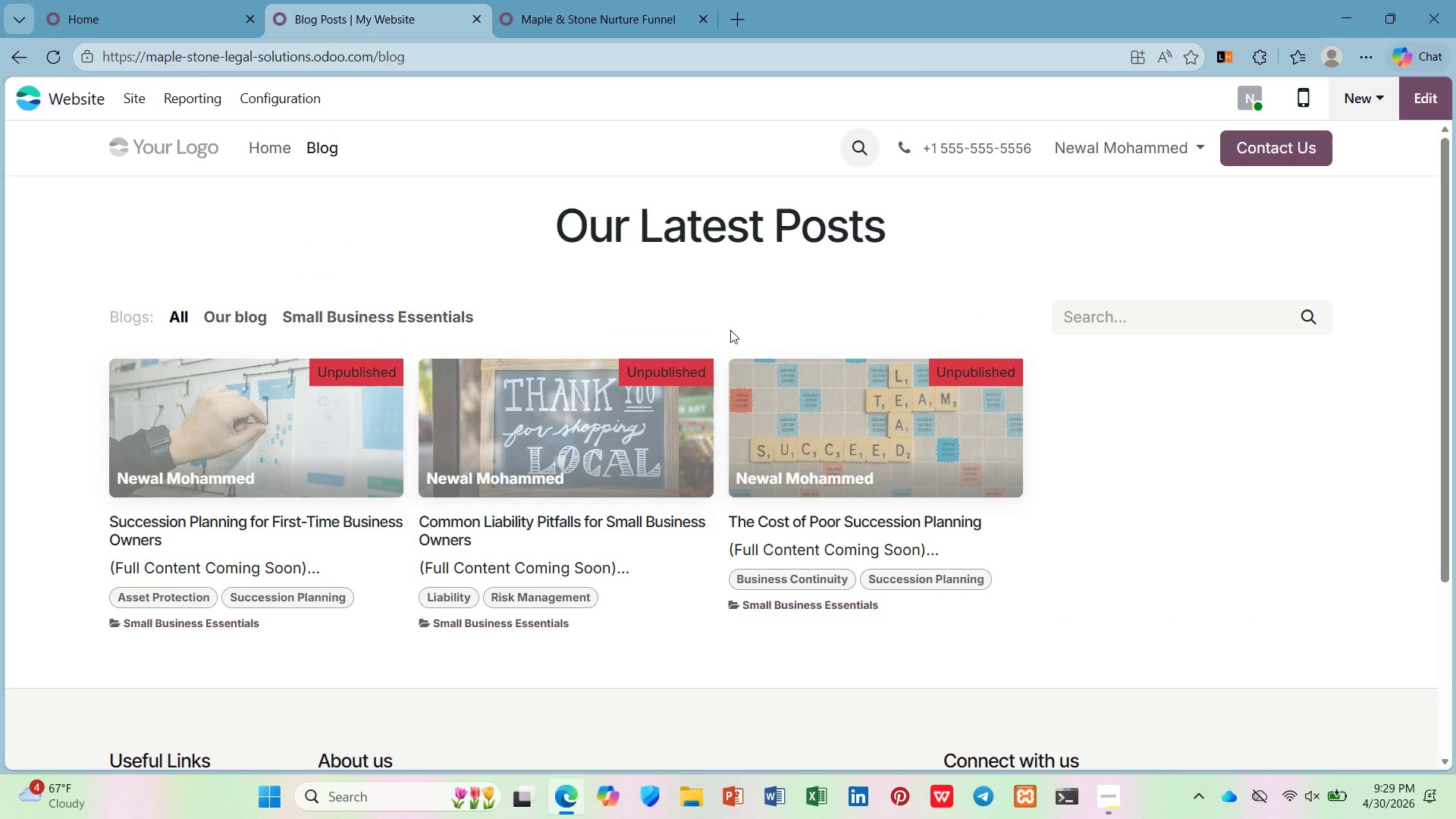 
left_click([845, 416])
 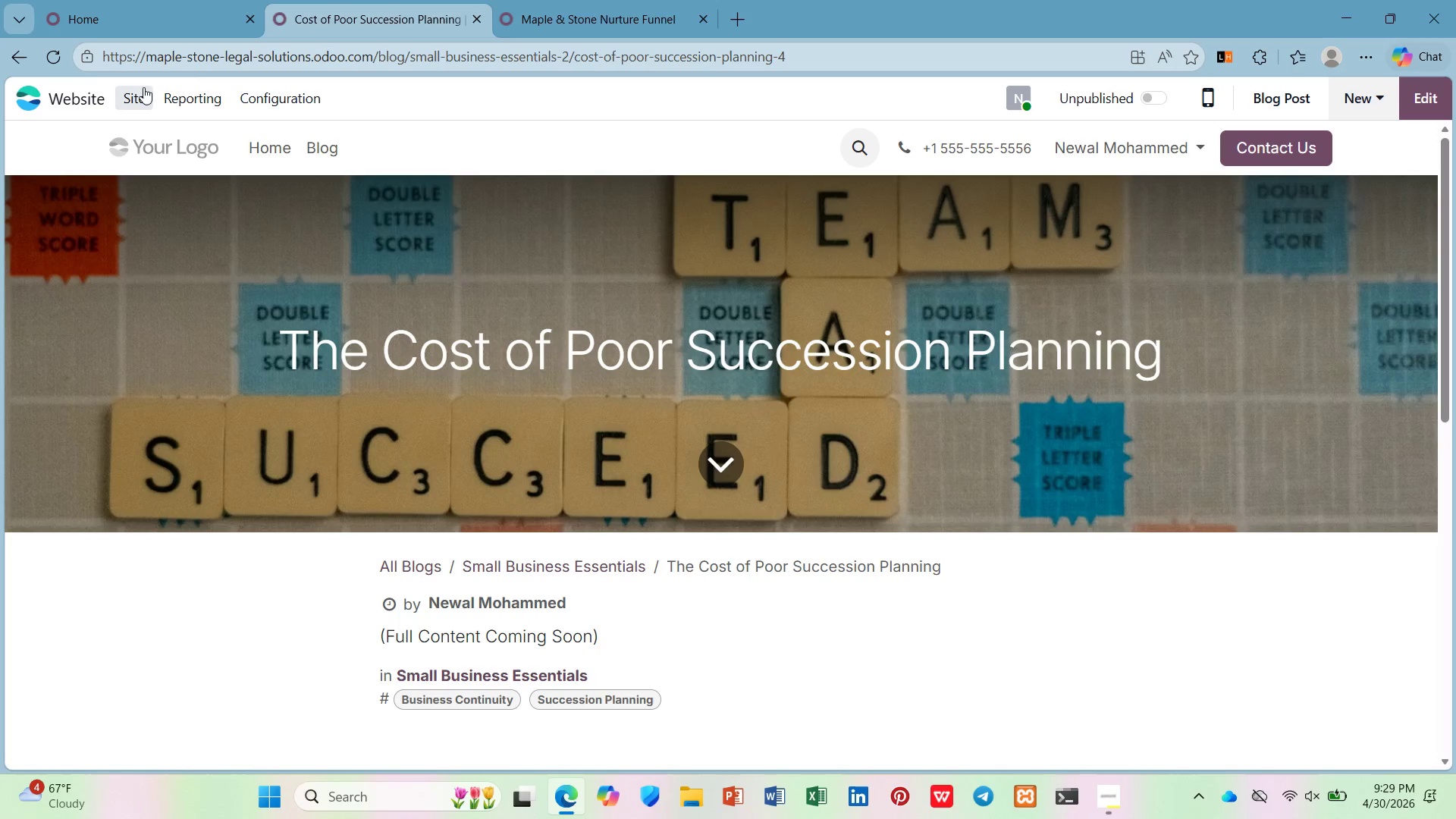 
left_click([139, 90])
 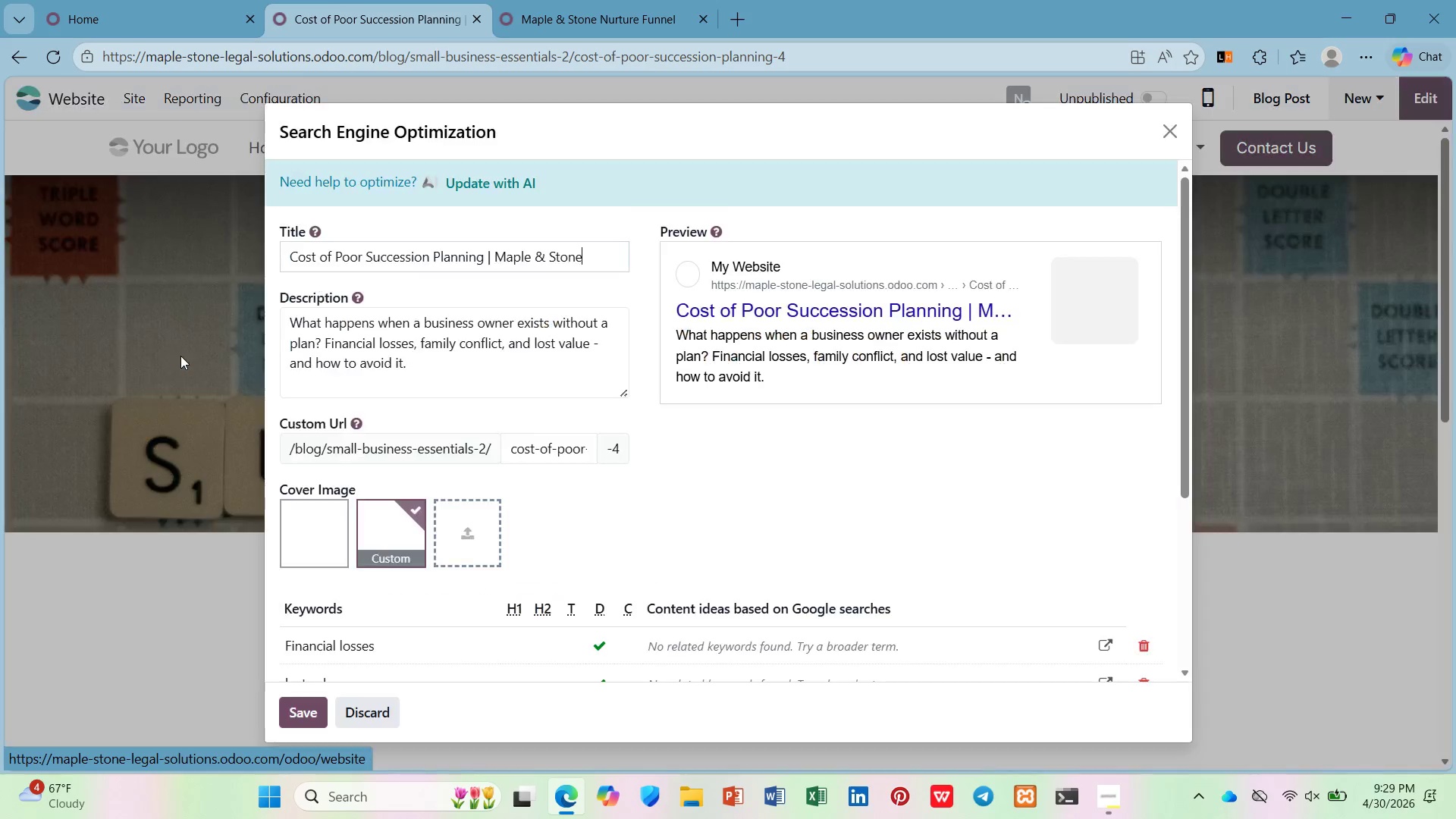 
 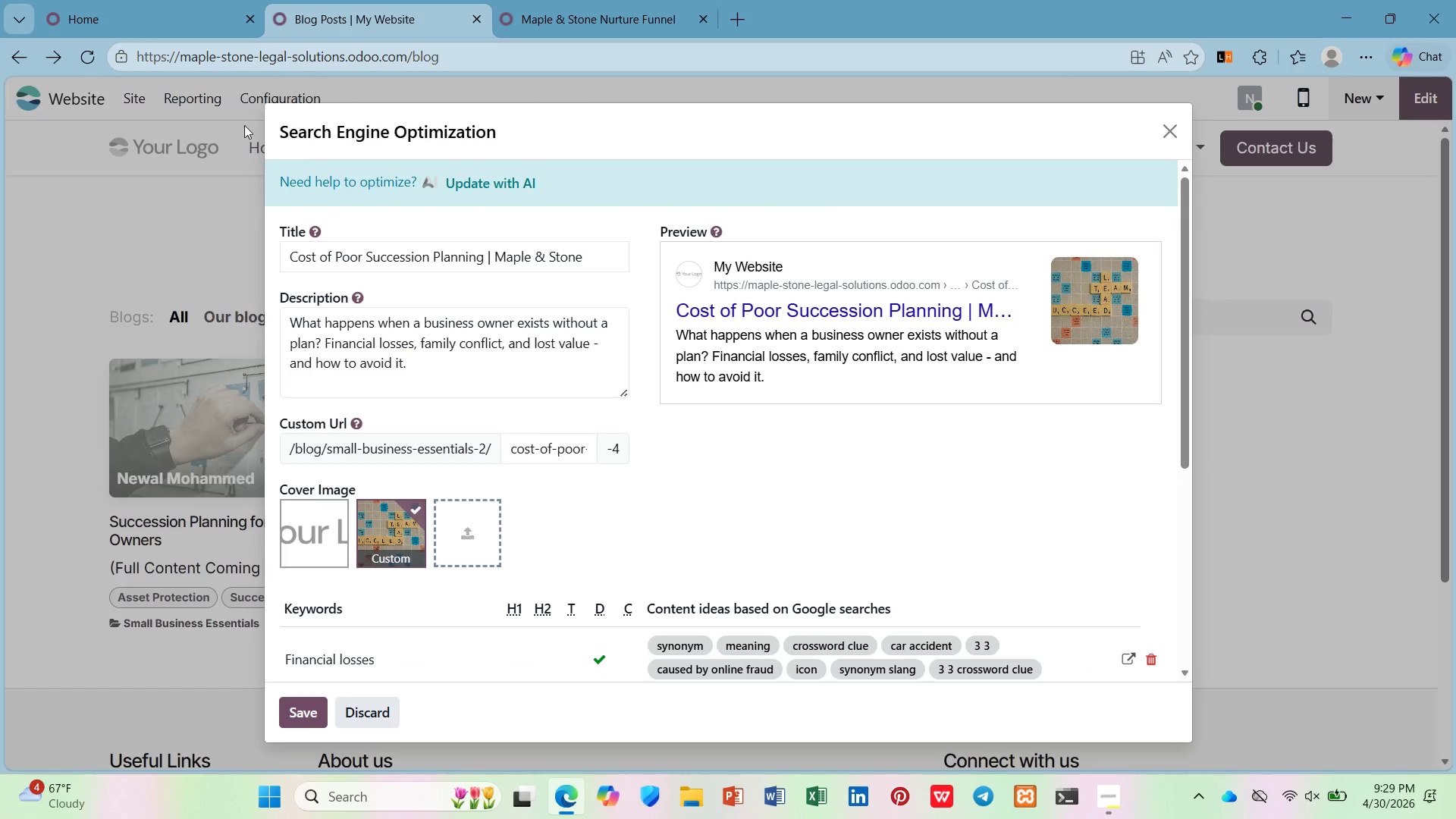 
 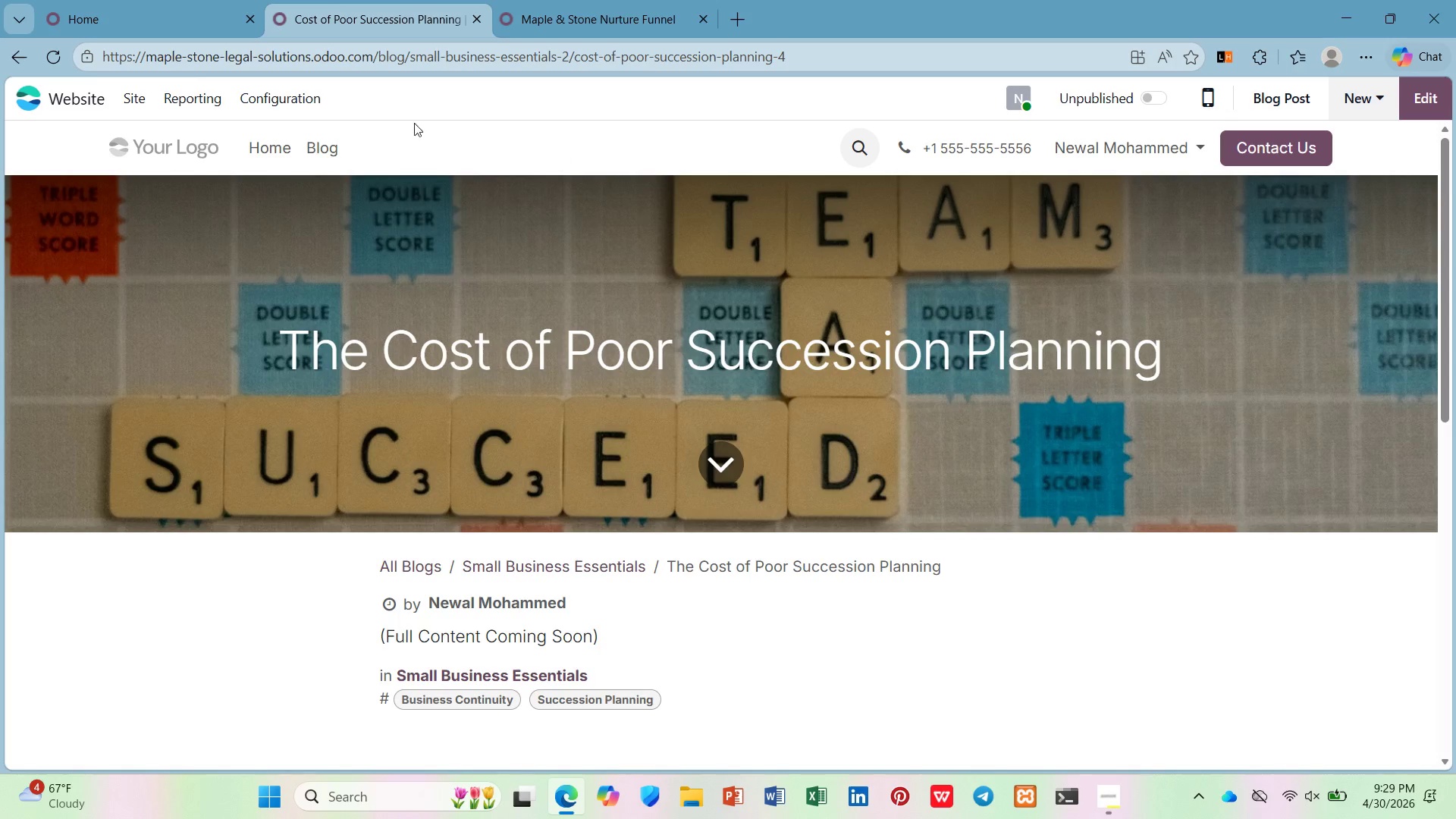 
left_click([132, 103])
 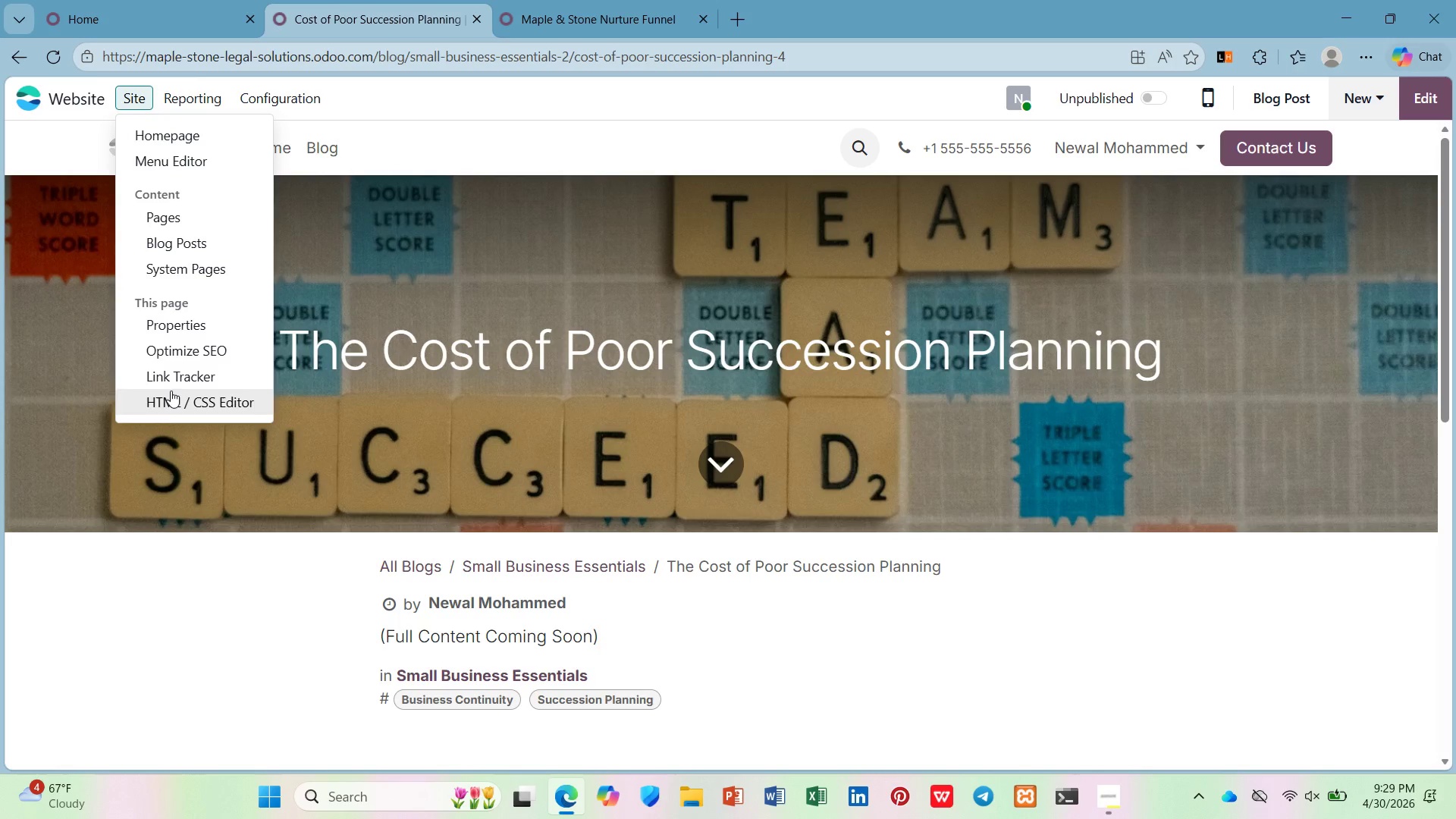 
left_click([172, 380])
 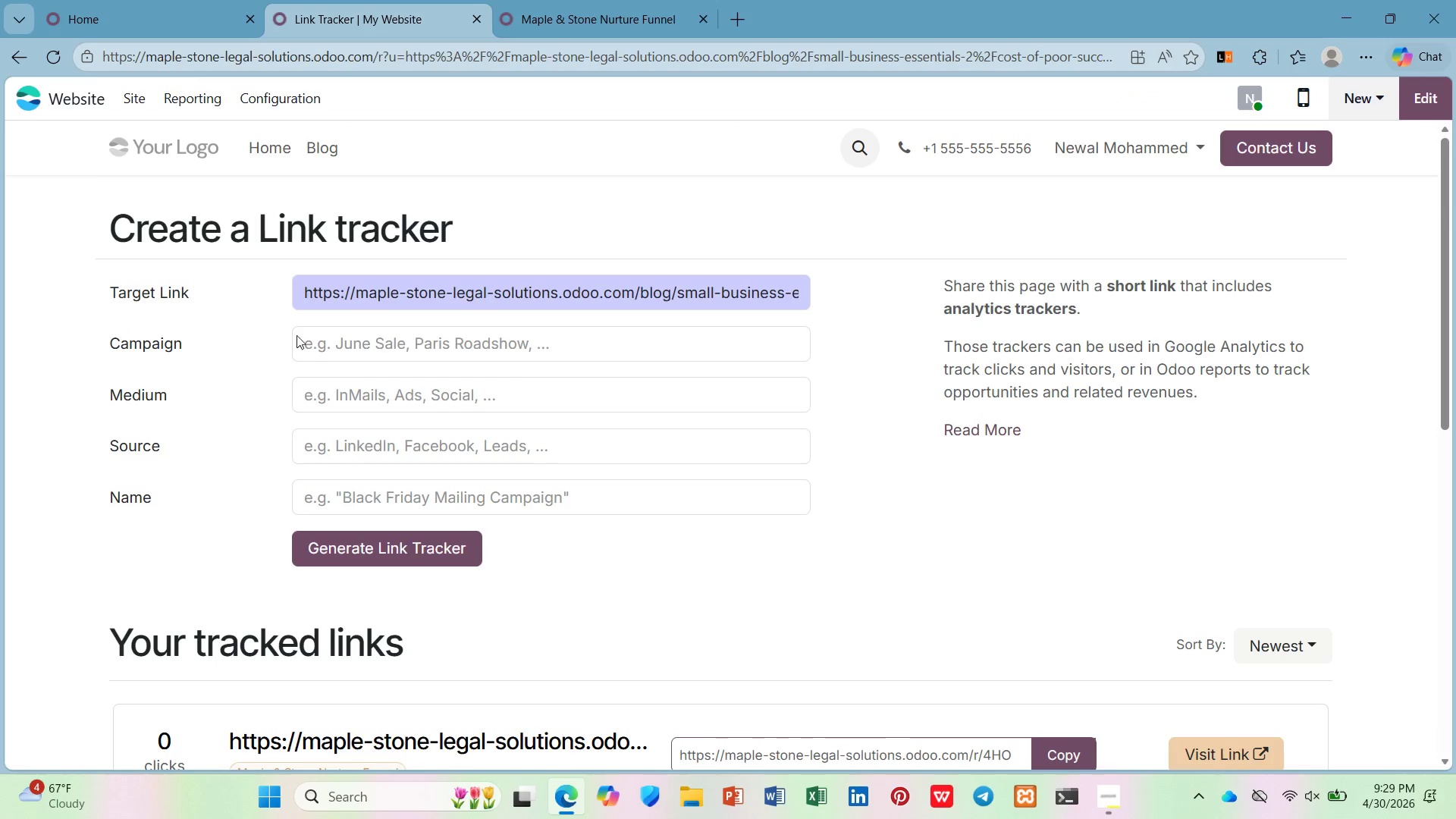 
left_click([353, 335])
 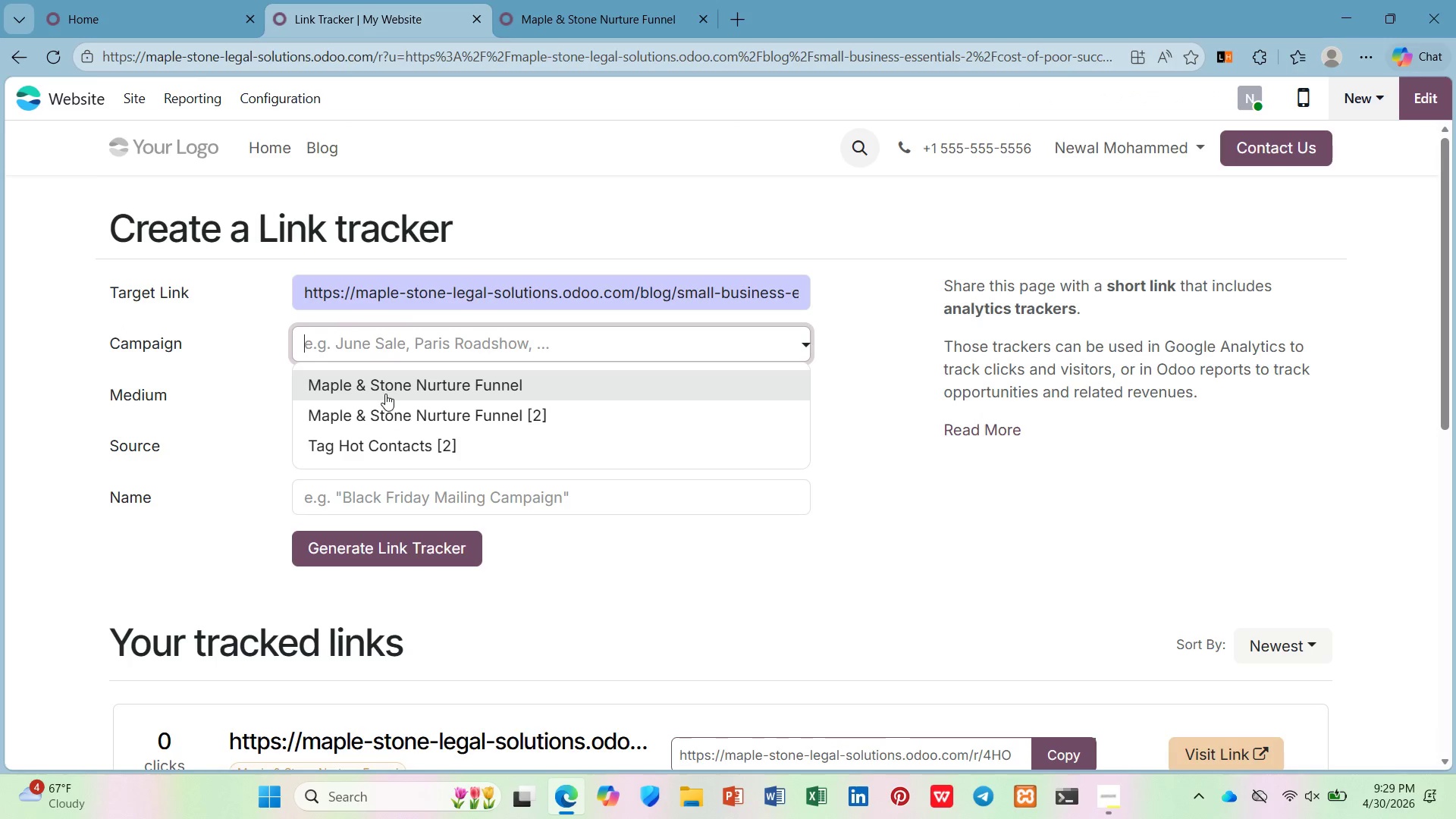 
left_click([384, 394])
 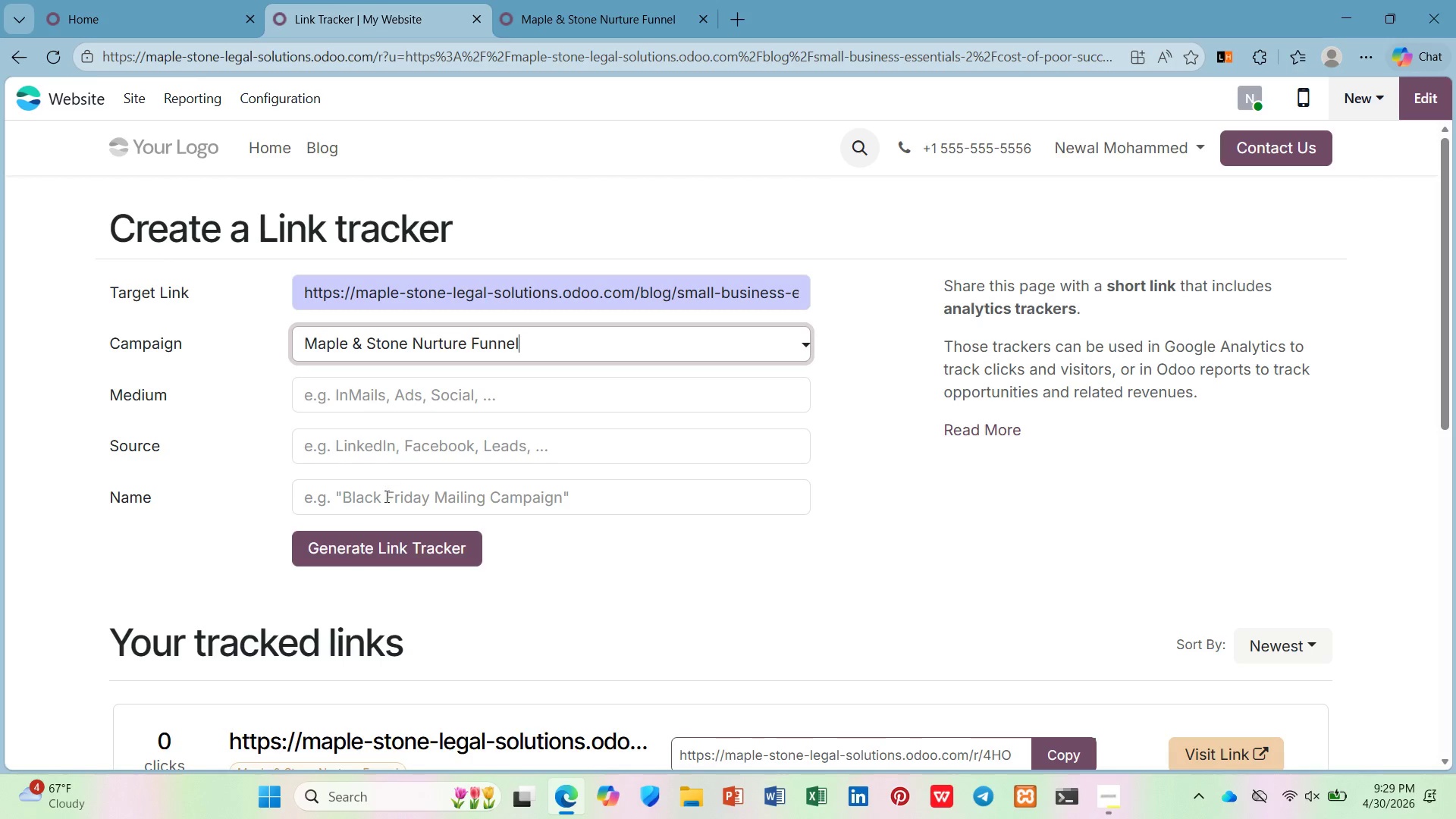 
left_click([387, 497])
 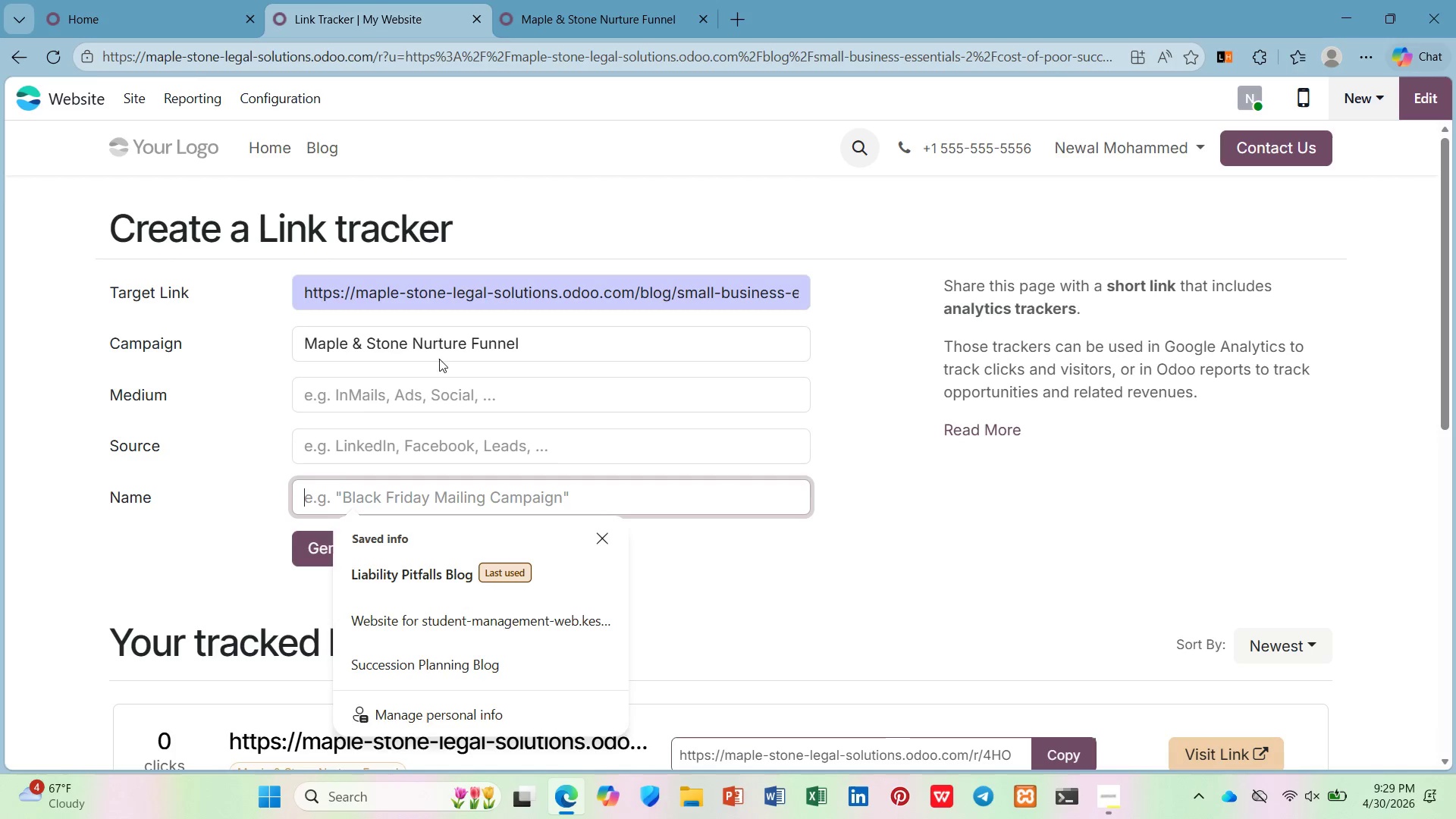 
left_click([444, 344])
 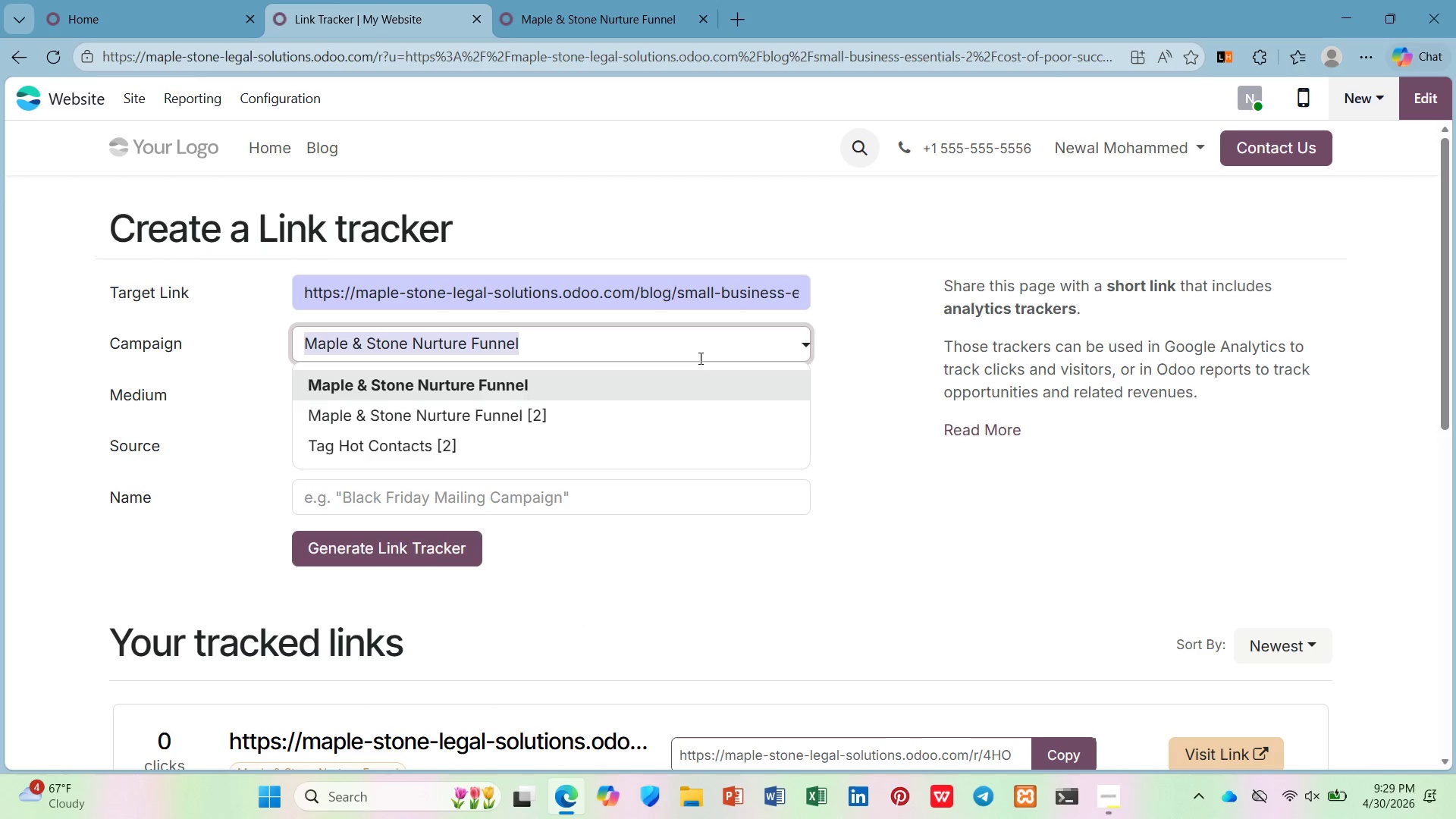 
mouse_move([533, 491])
 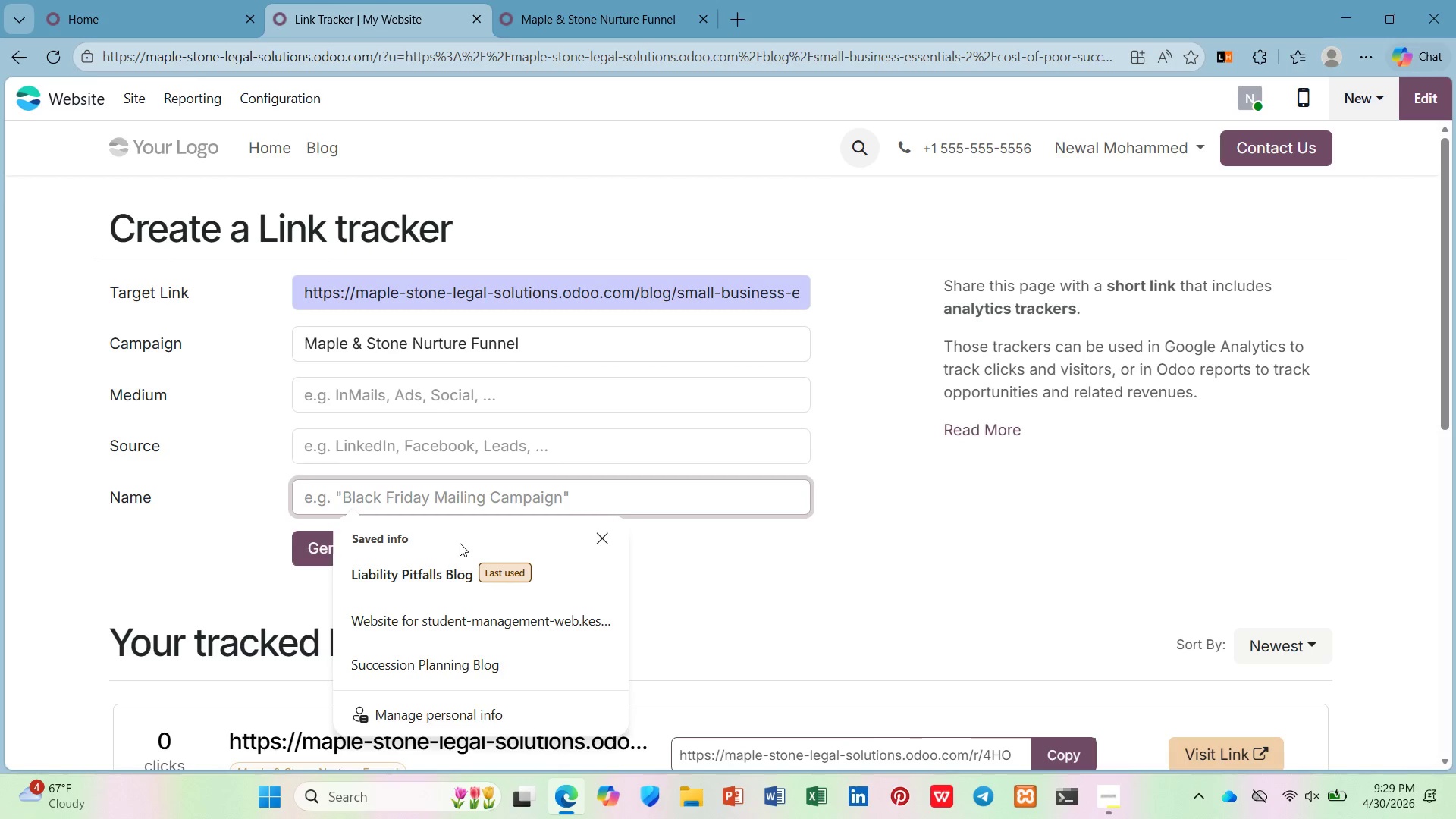 
type(Cost of Poor Planning Blog)
 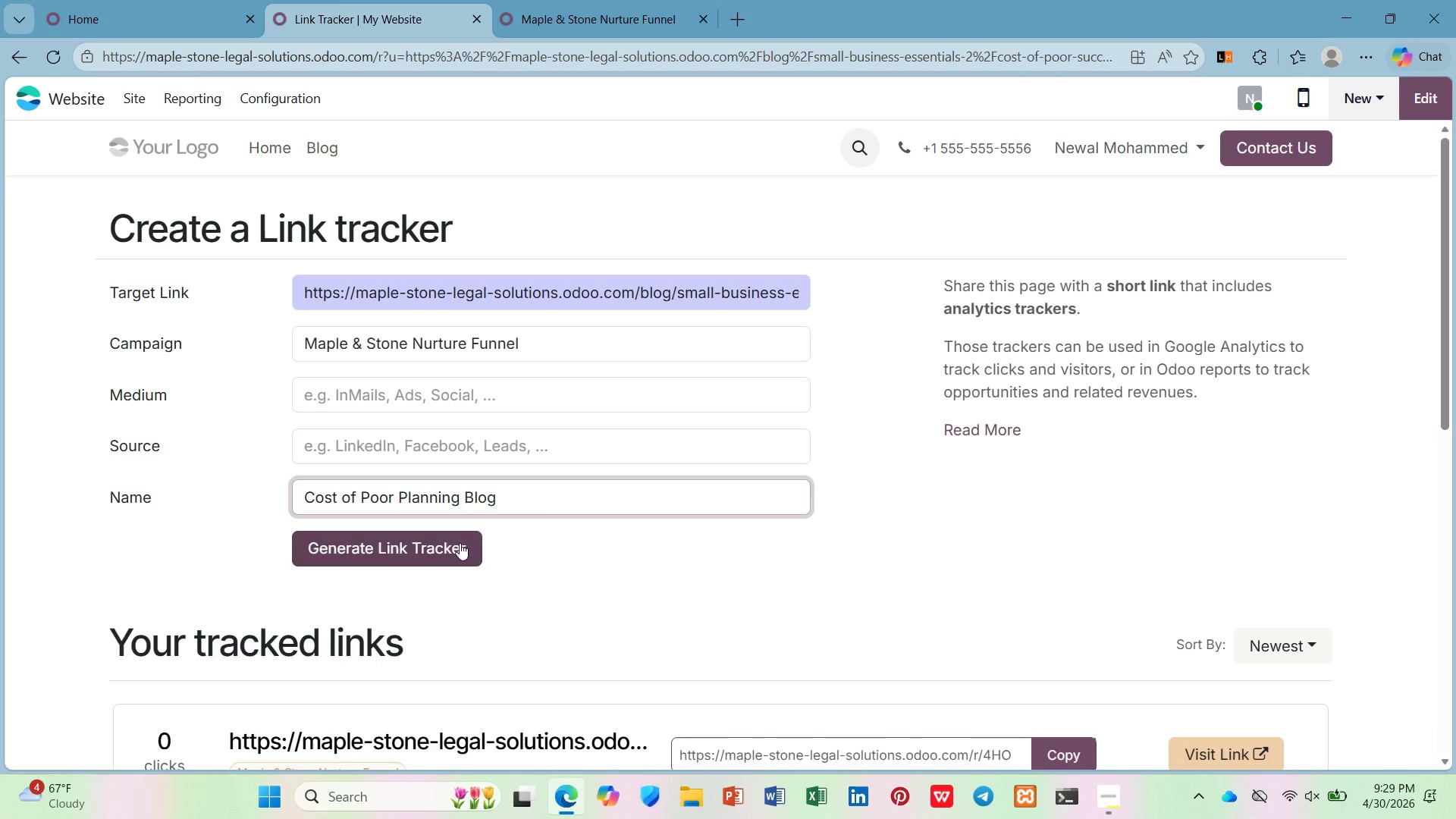 
left_click([459, 543])
 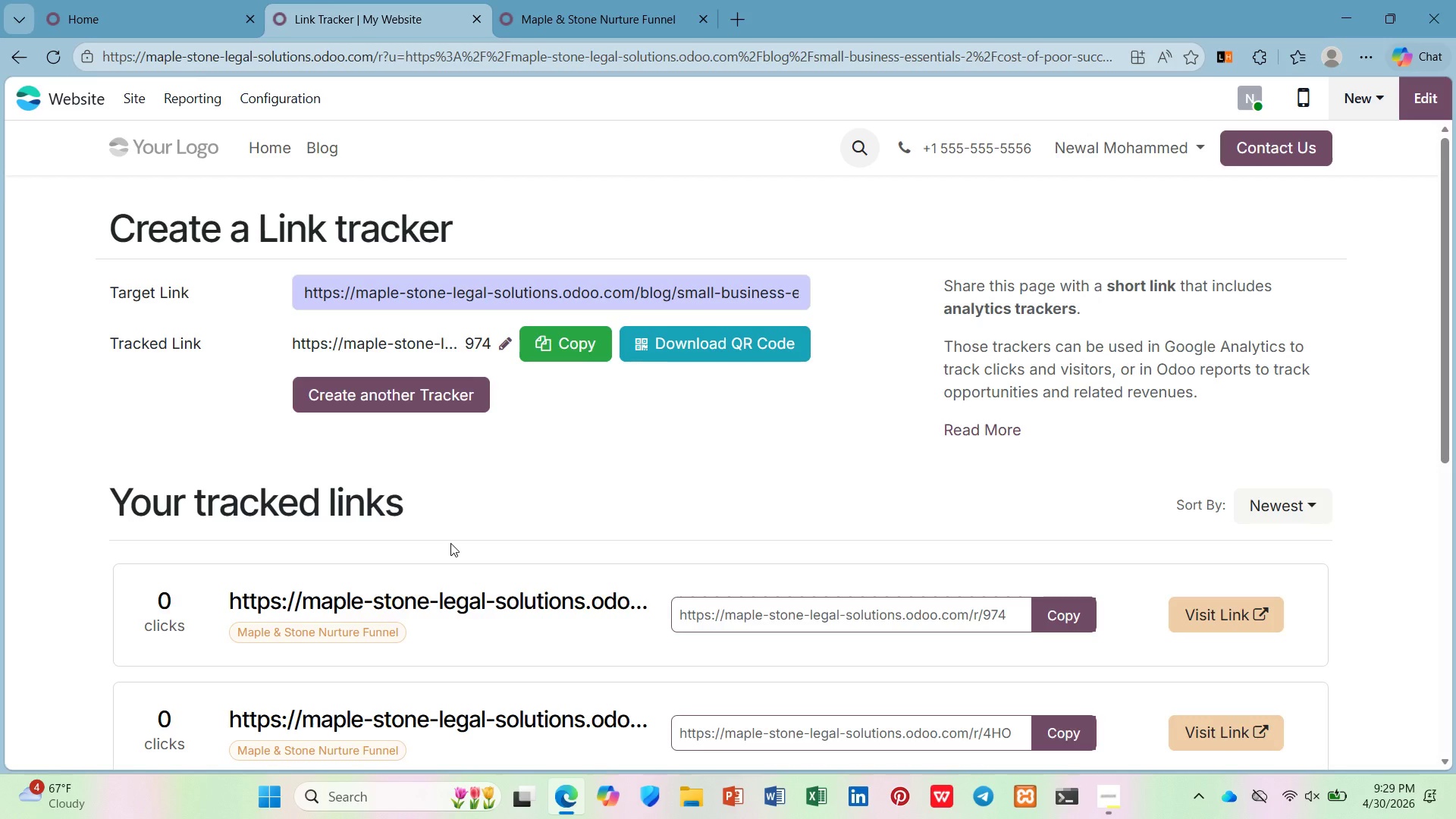 
scroll: coordinate [464, 550], scroll_direction: down, amount: 1.0
 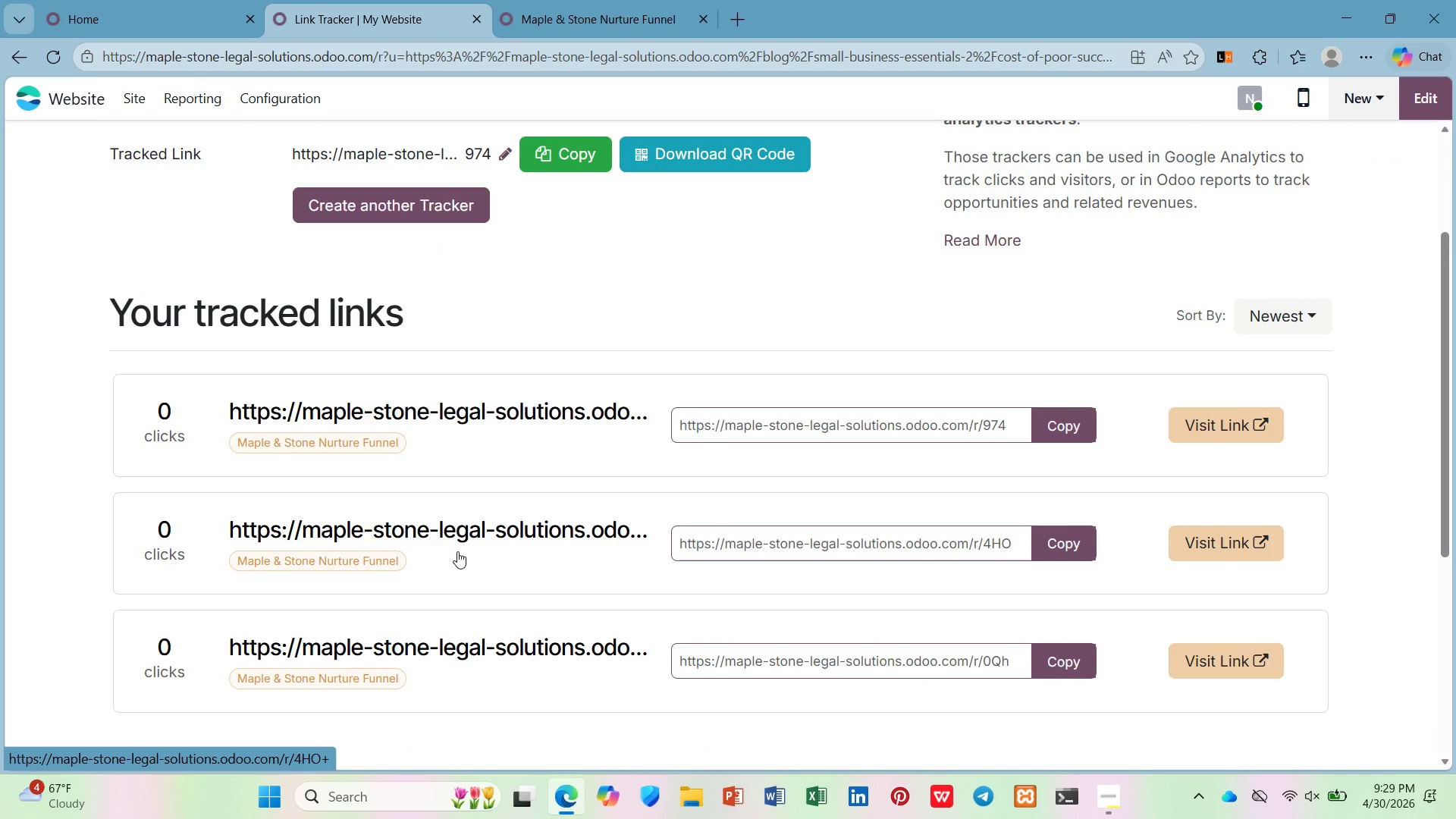 
hold_key(key=ControlLeft, duration=1.41)
scroll: coordinate [456, 551], scroll_direction: none, amount: 0.0
 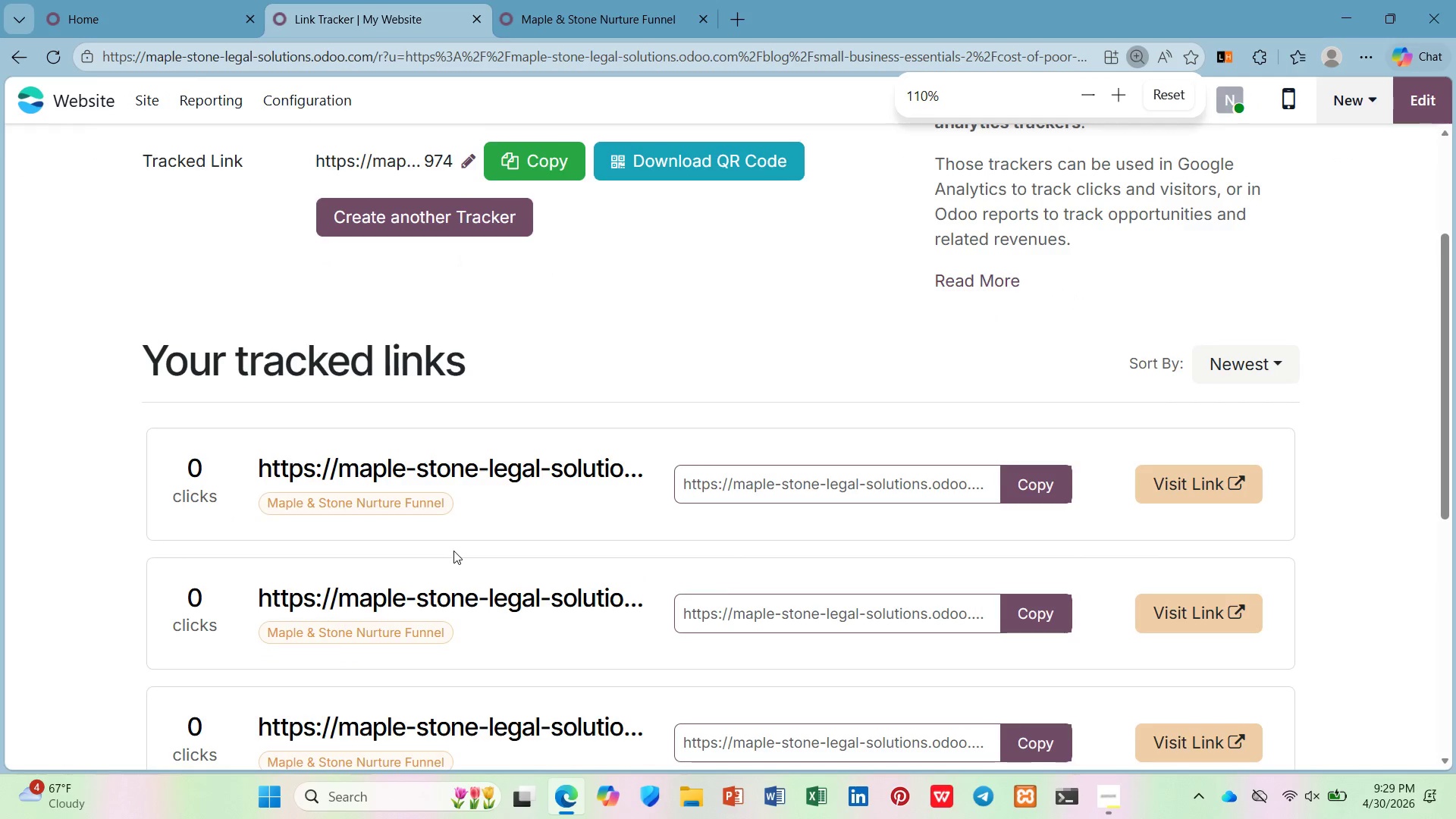 
scroll: coordinate [450, 551], scroll_direction: up, amount: 4.0
 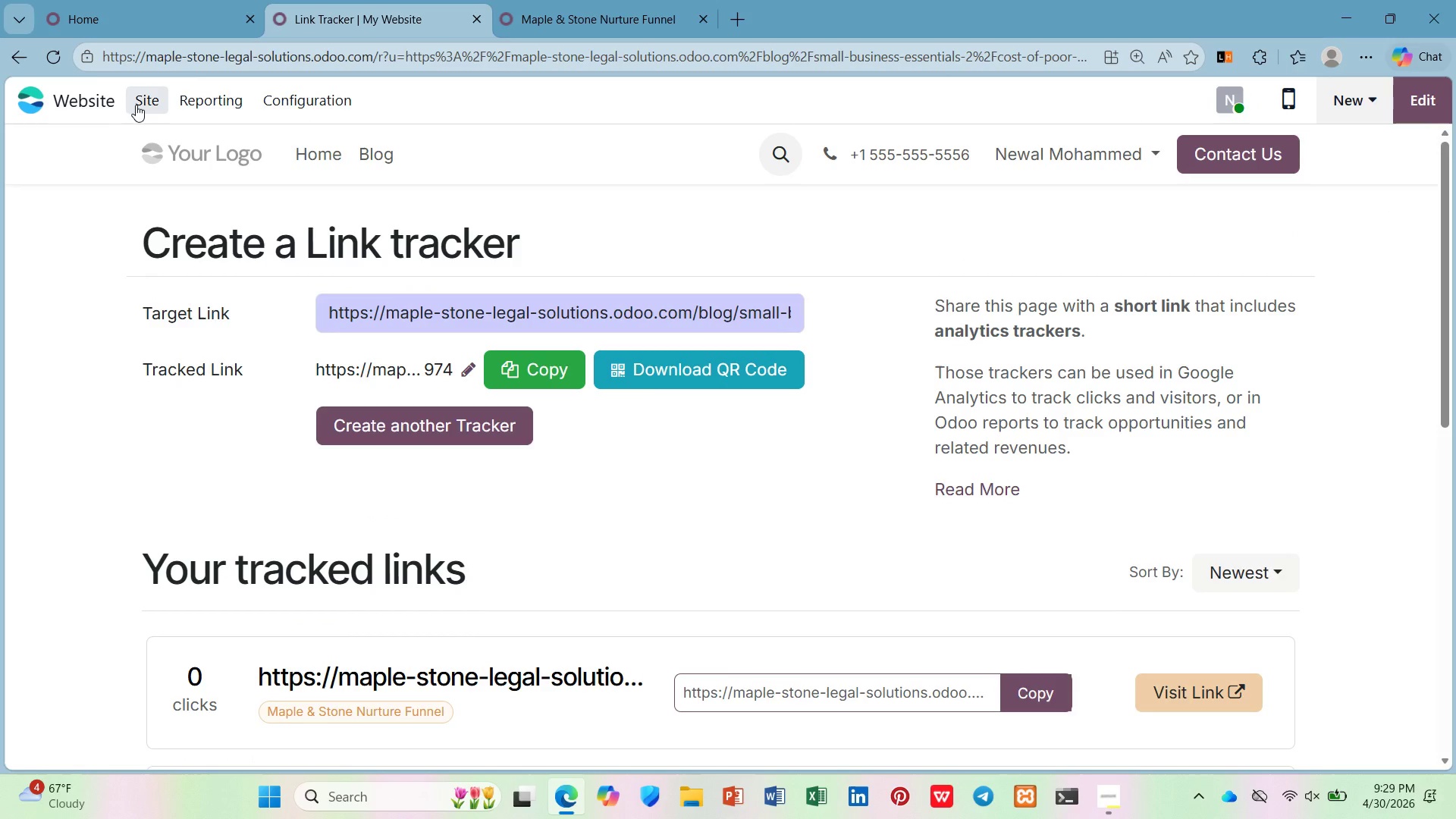 
wait(5.38)
 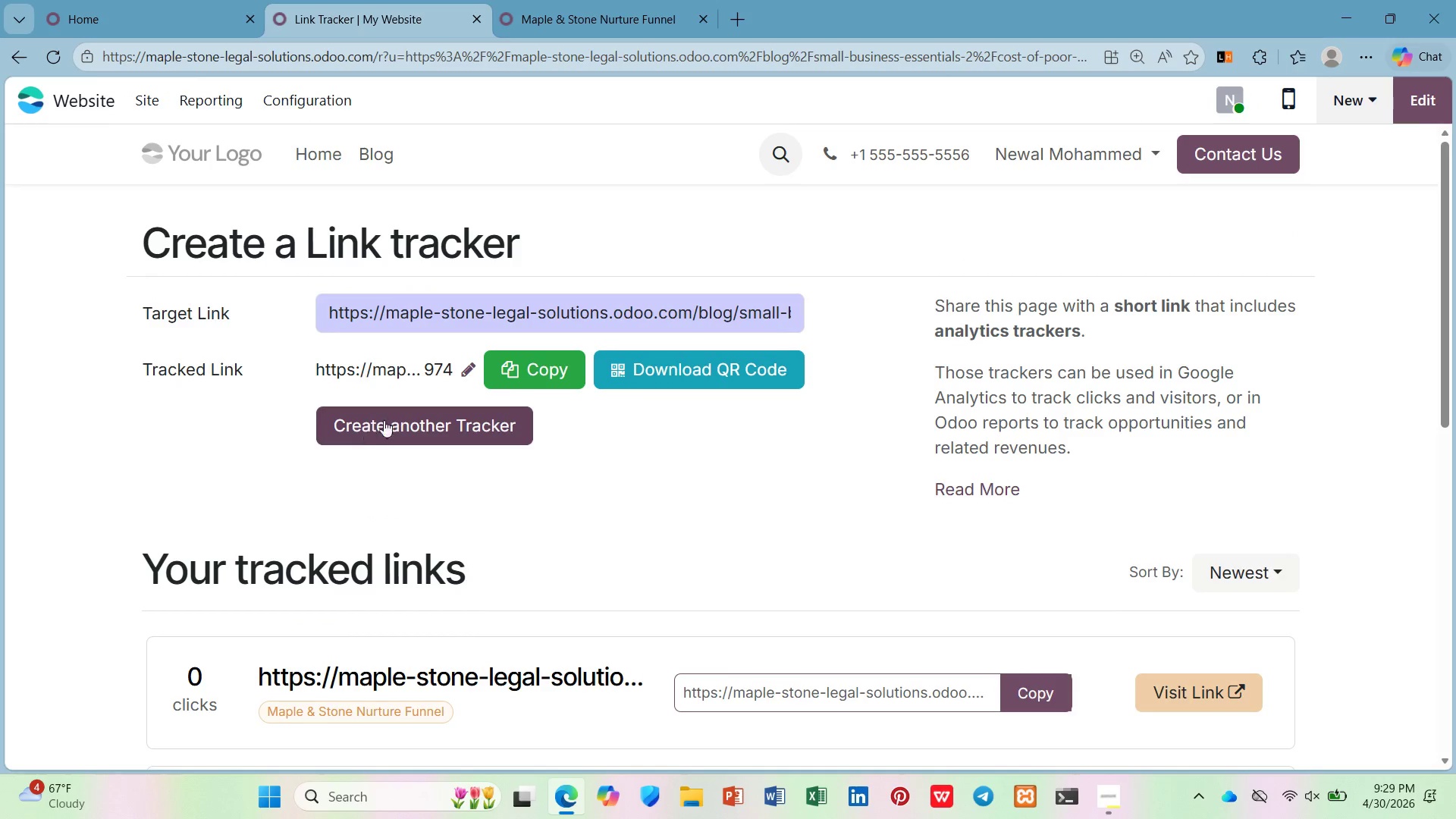 
left_click([57, 106])
 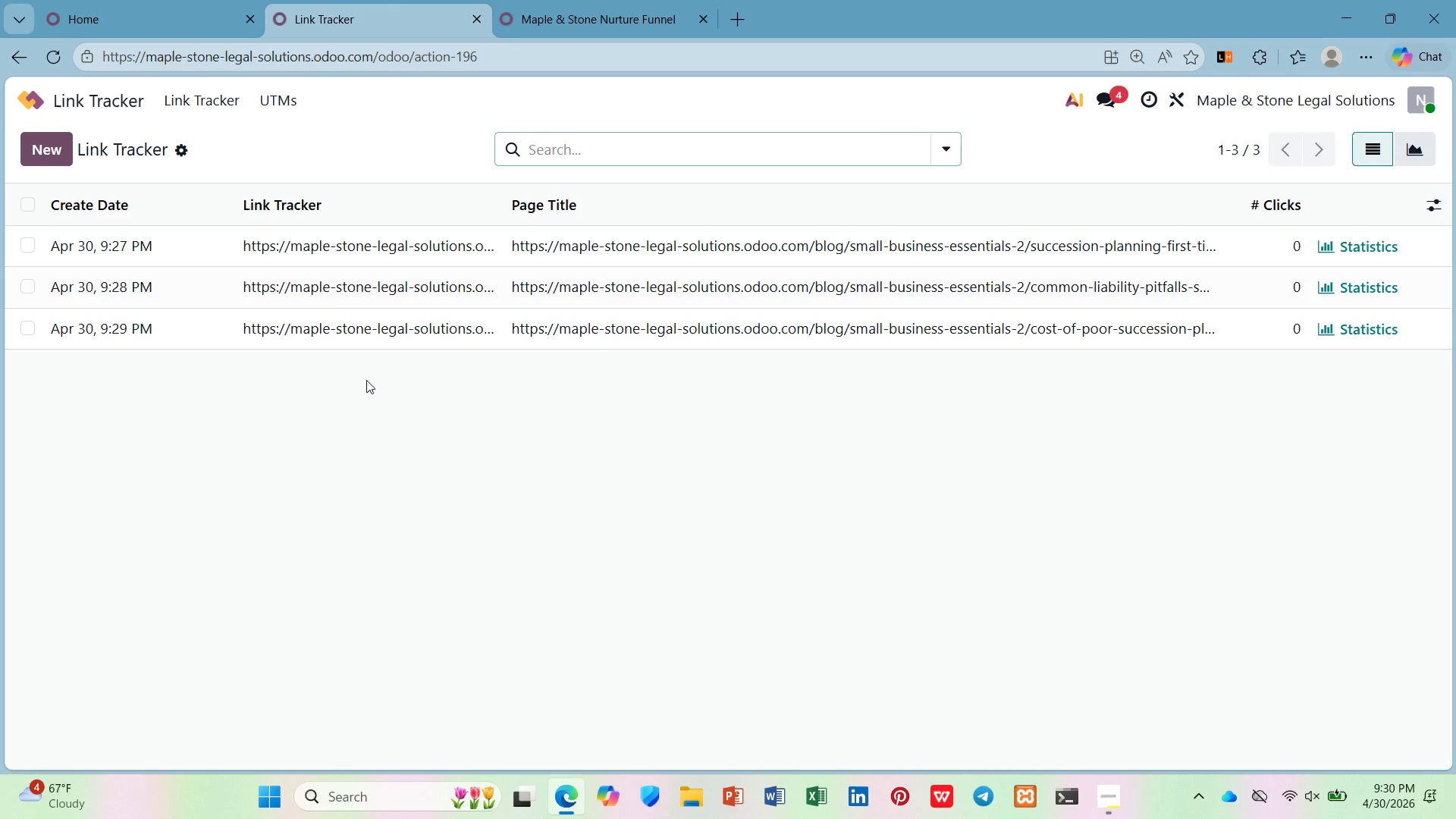 
wait(8.92)
 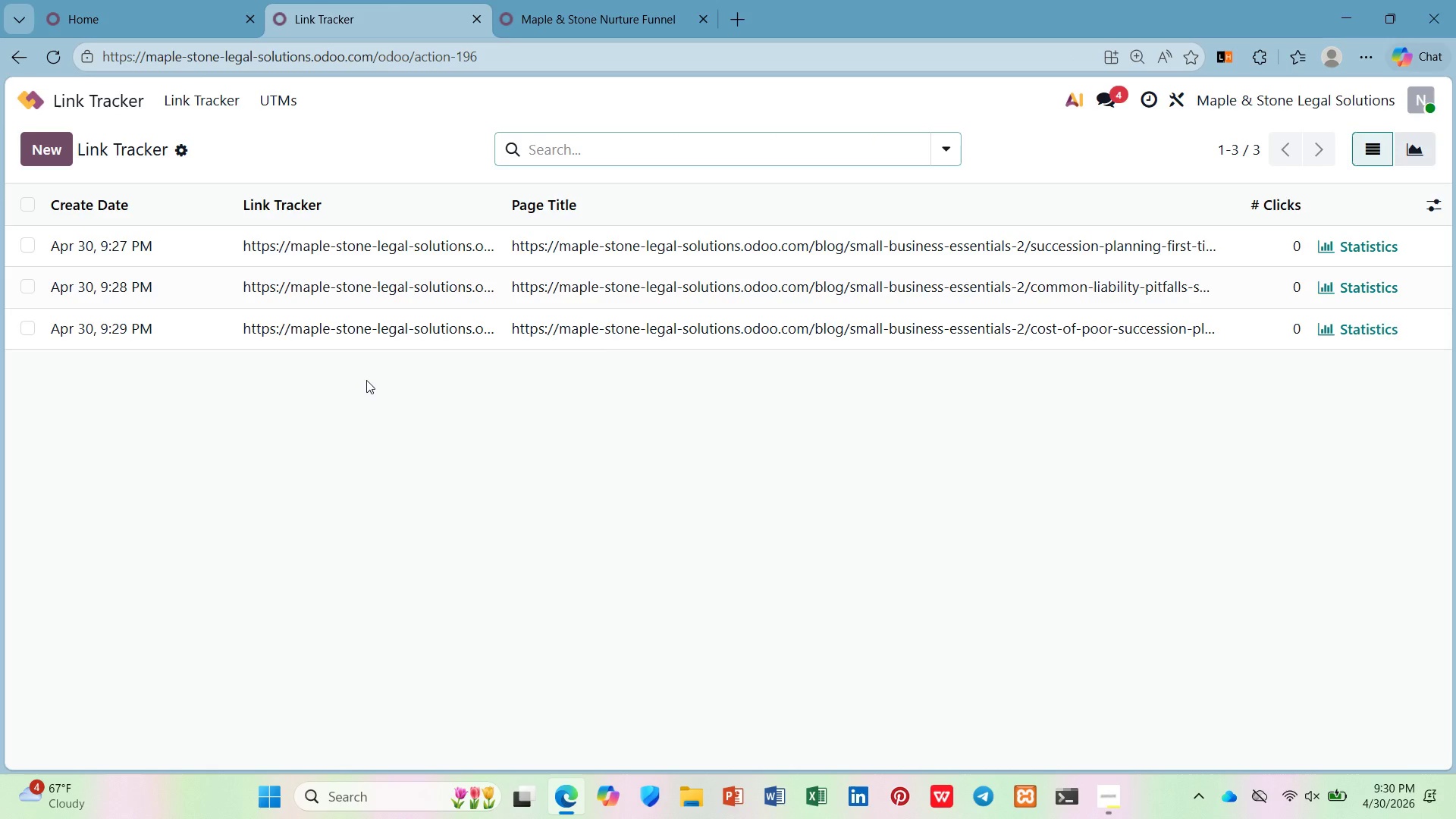 
mouse_move([299, 331])
 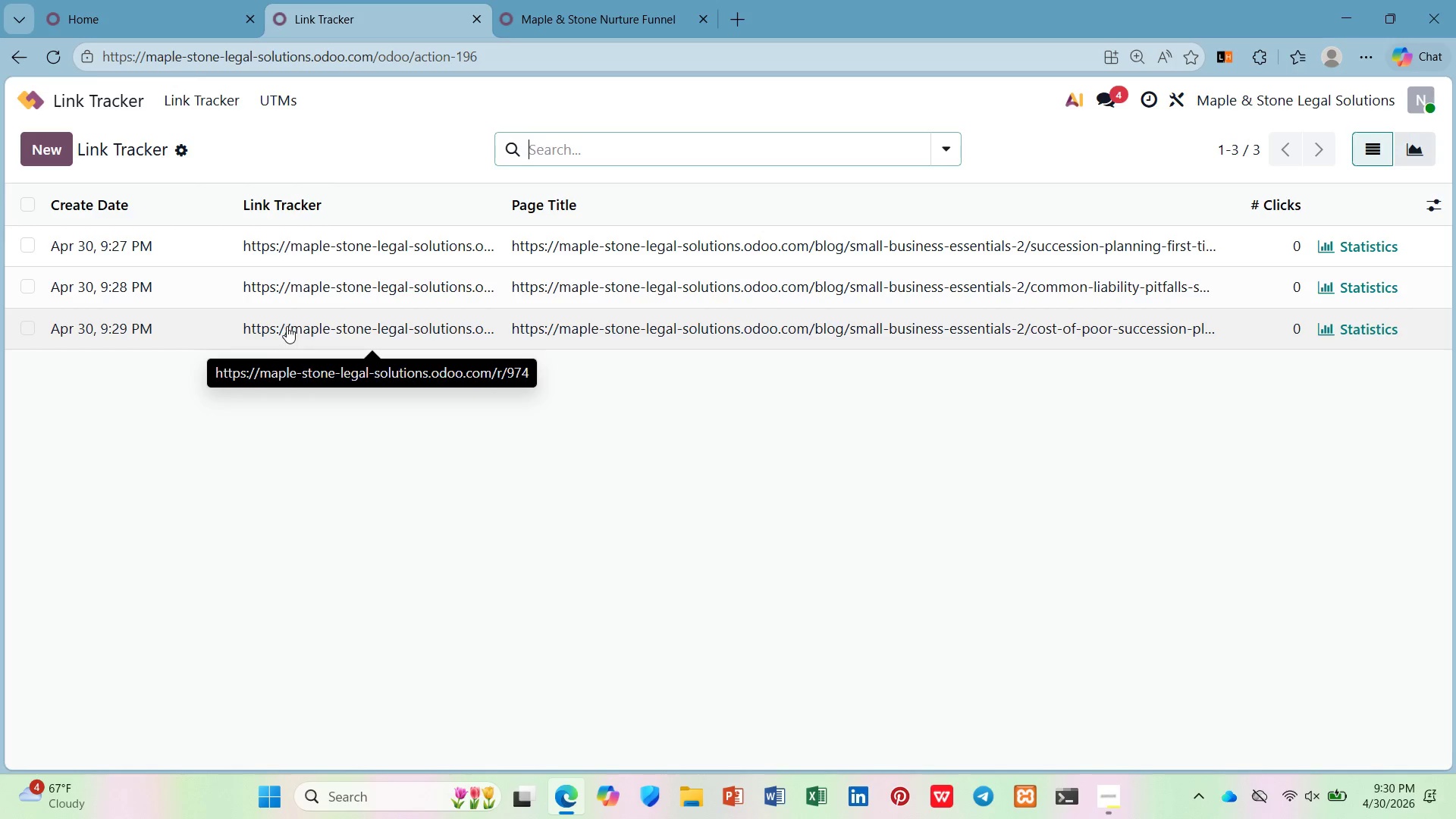 
mouse_move([269, 309])
 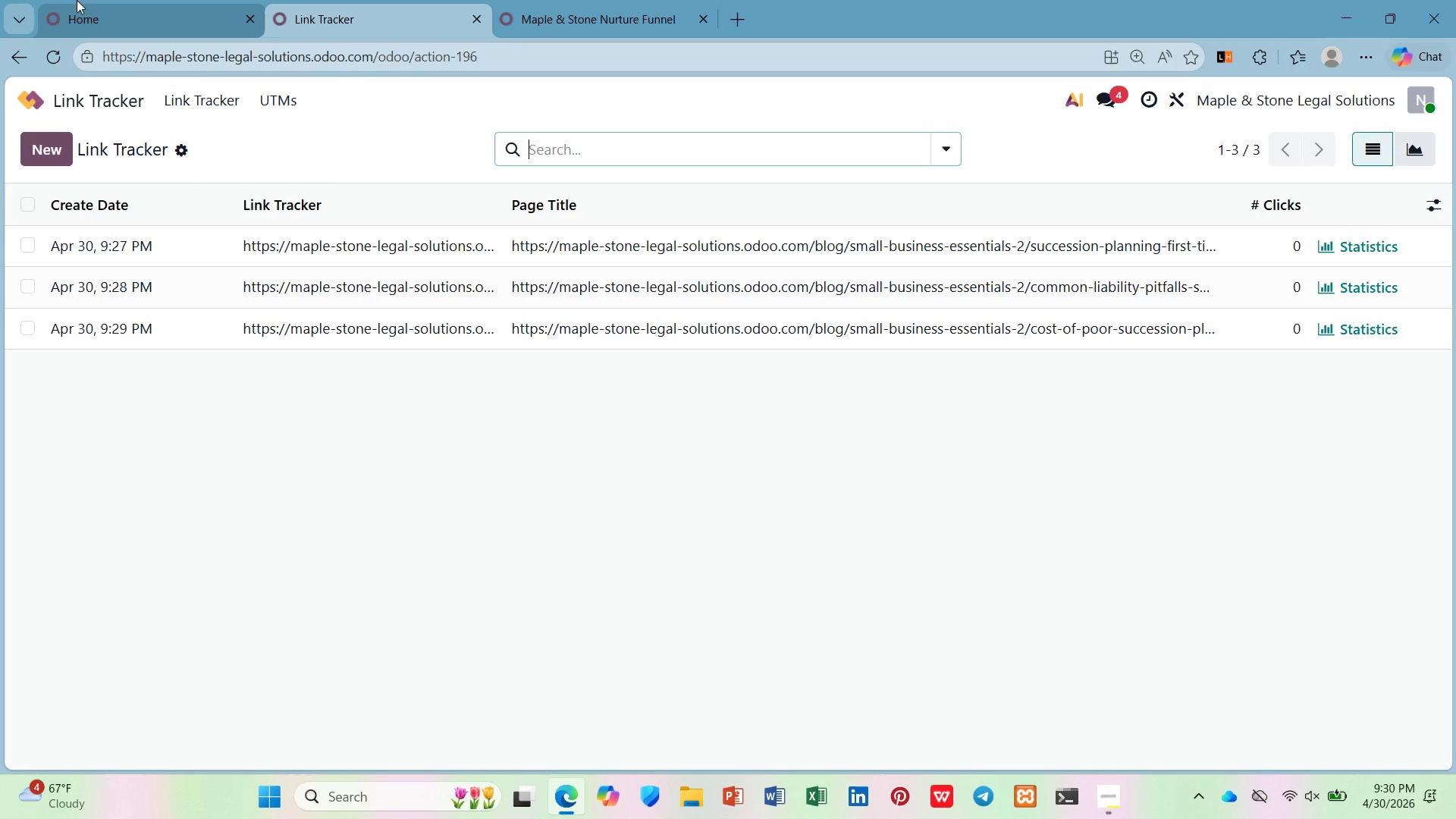 
left_click([93, 0])
 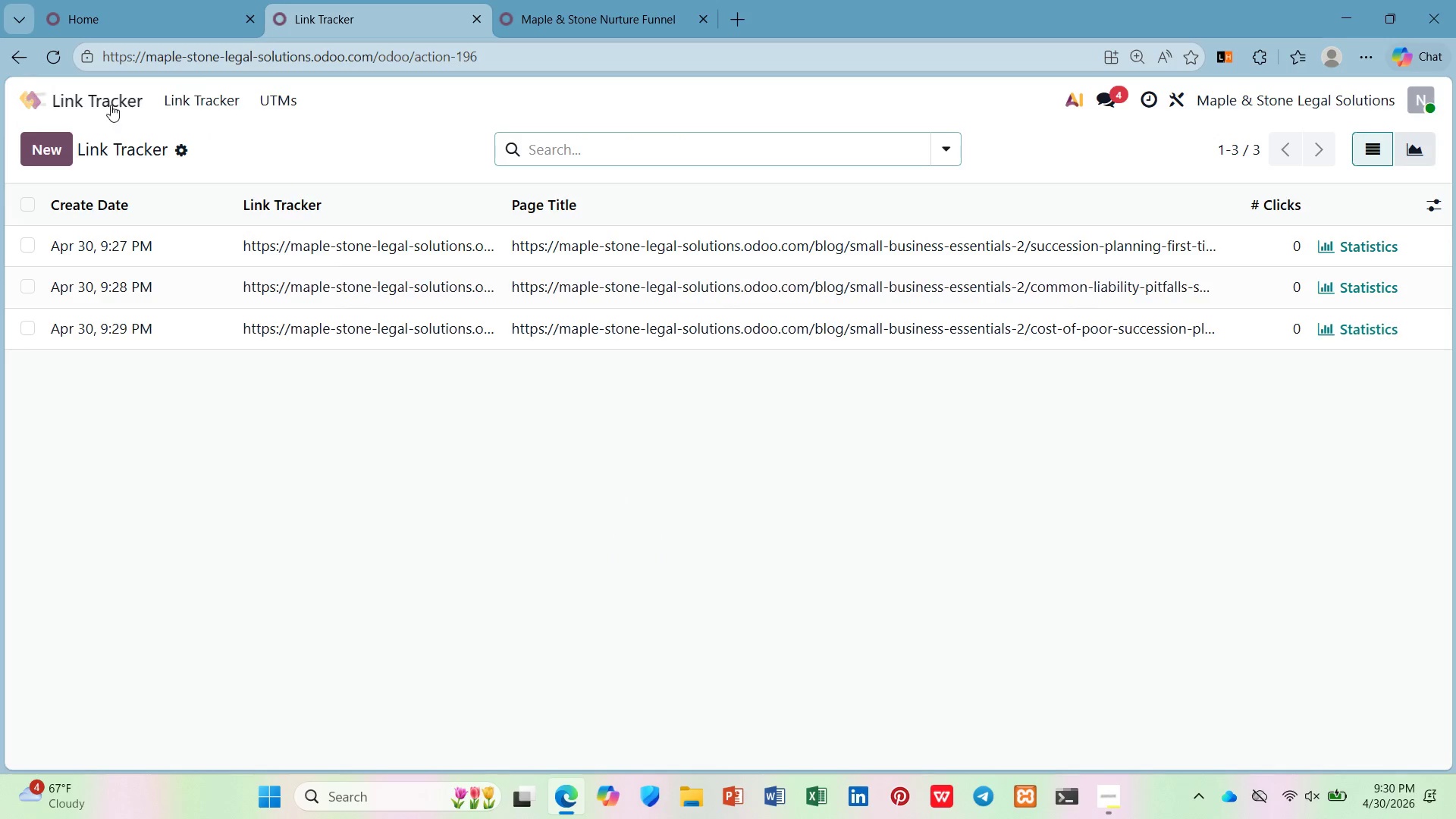 
left_click([98, 104])
 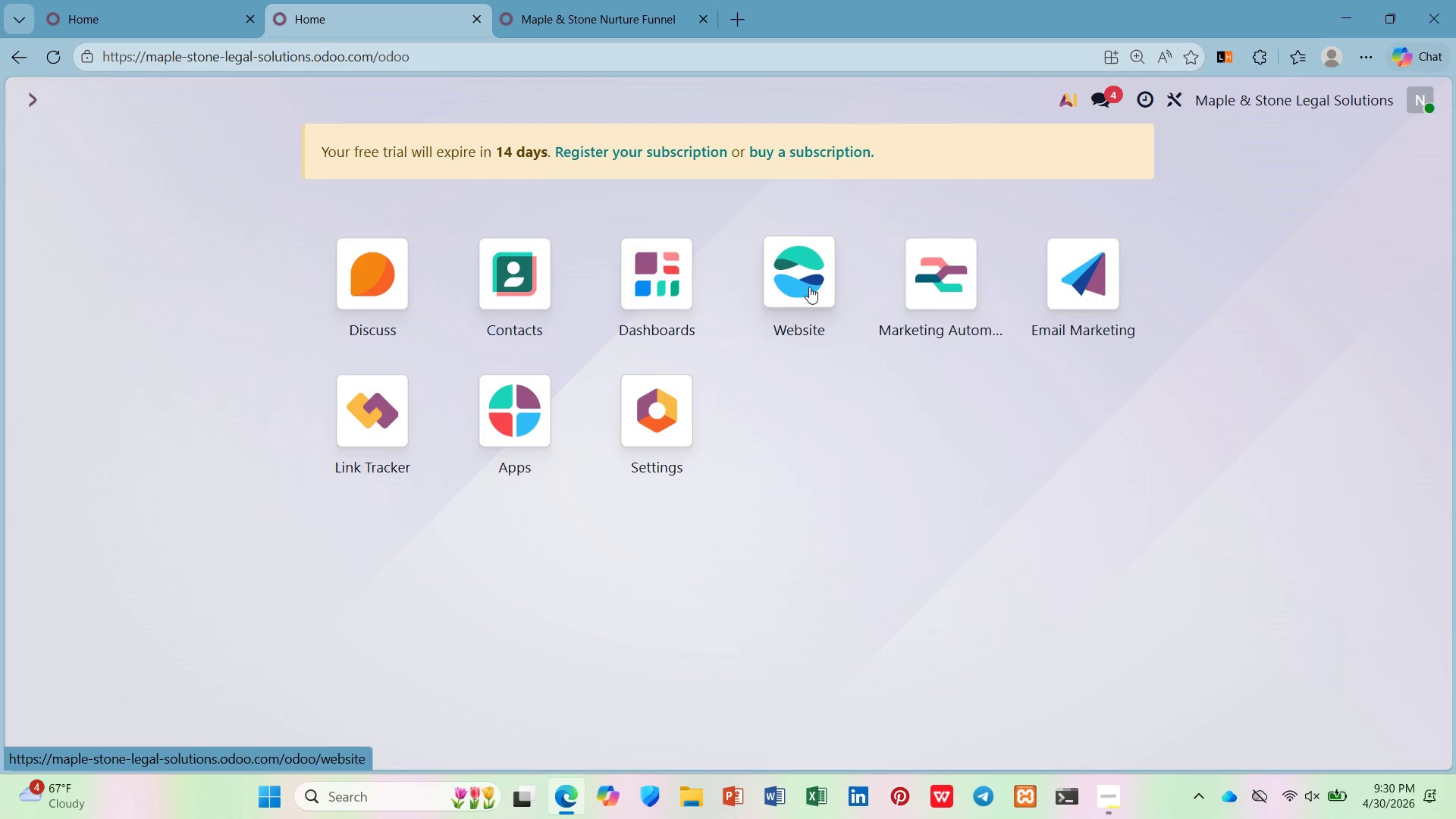 
left_click([805, 287])
 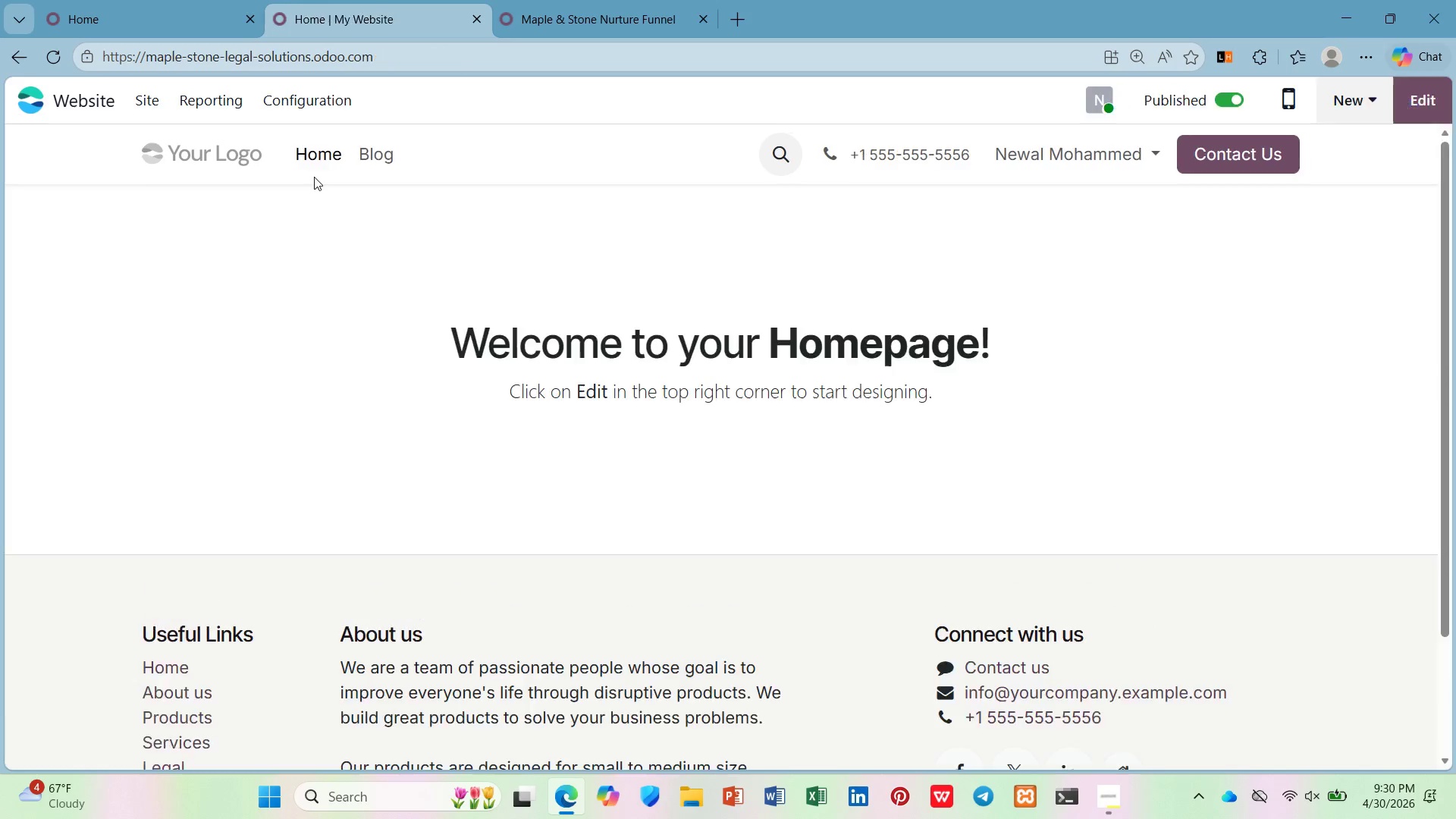 
left_click([381, 140])
 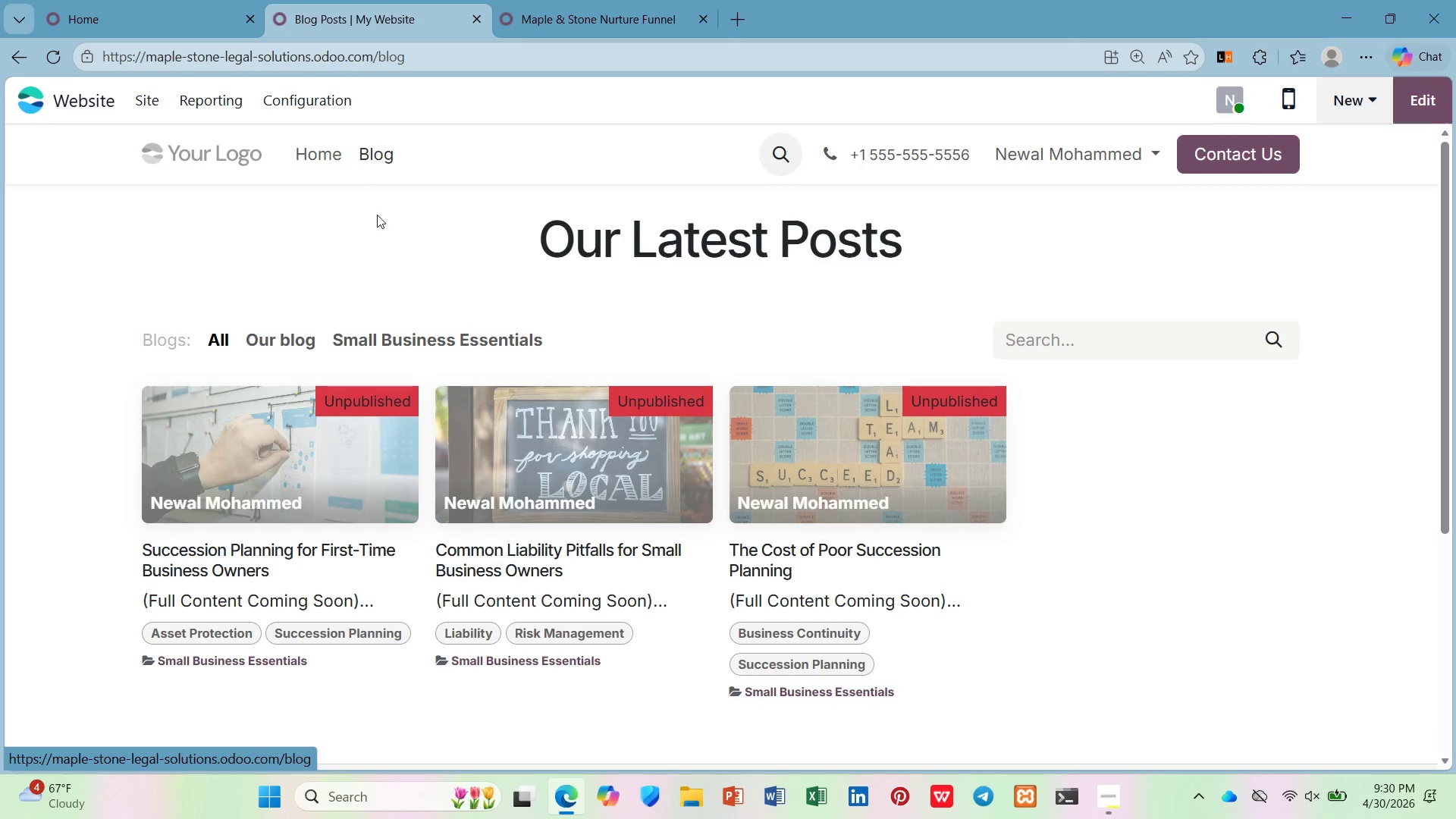 
left_click([388, 425])
 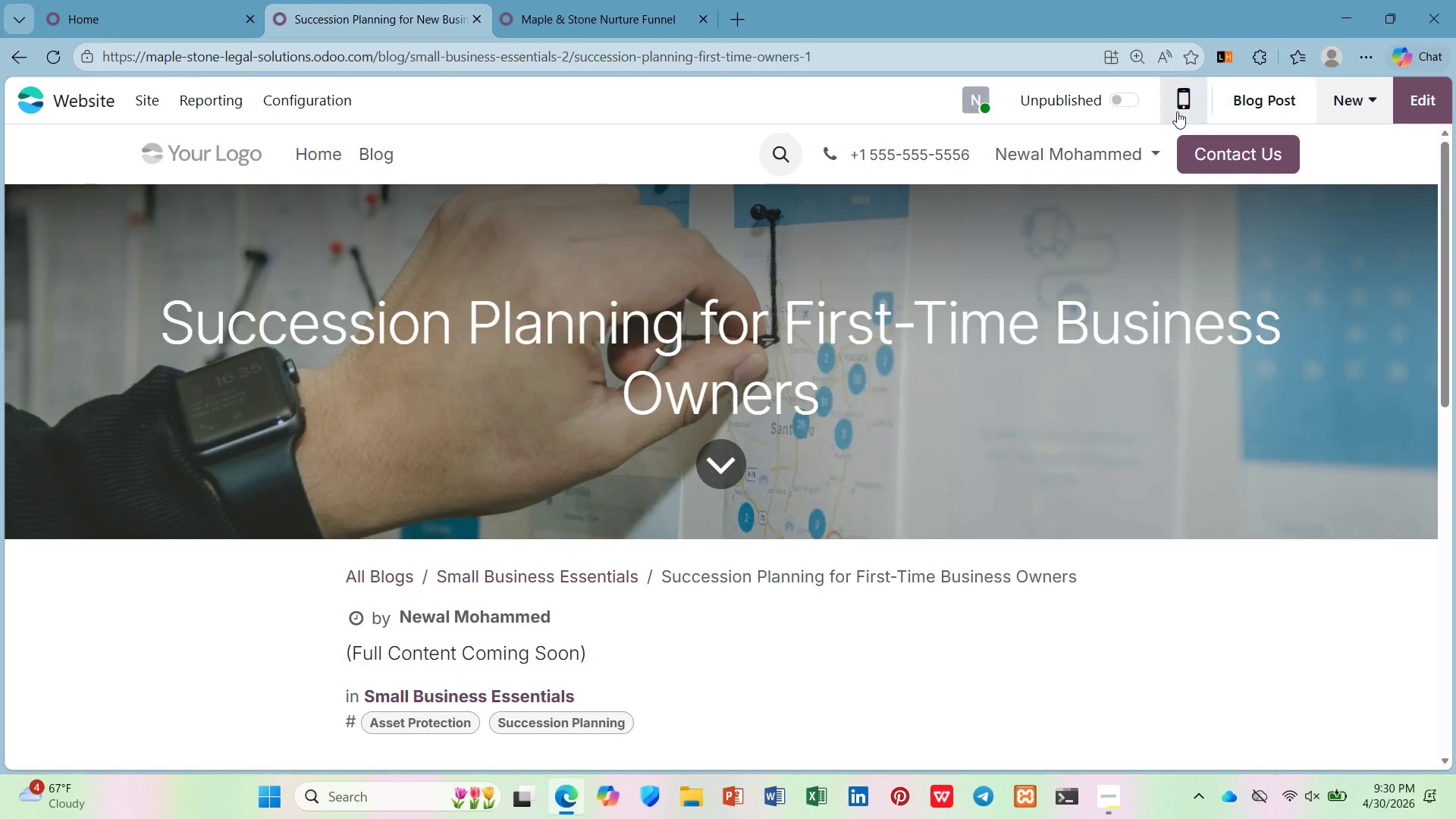 
left_click([1112, 110])
 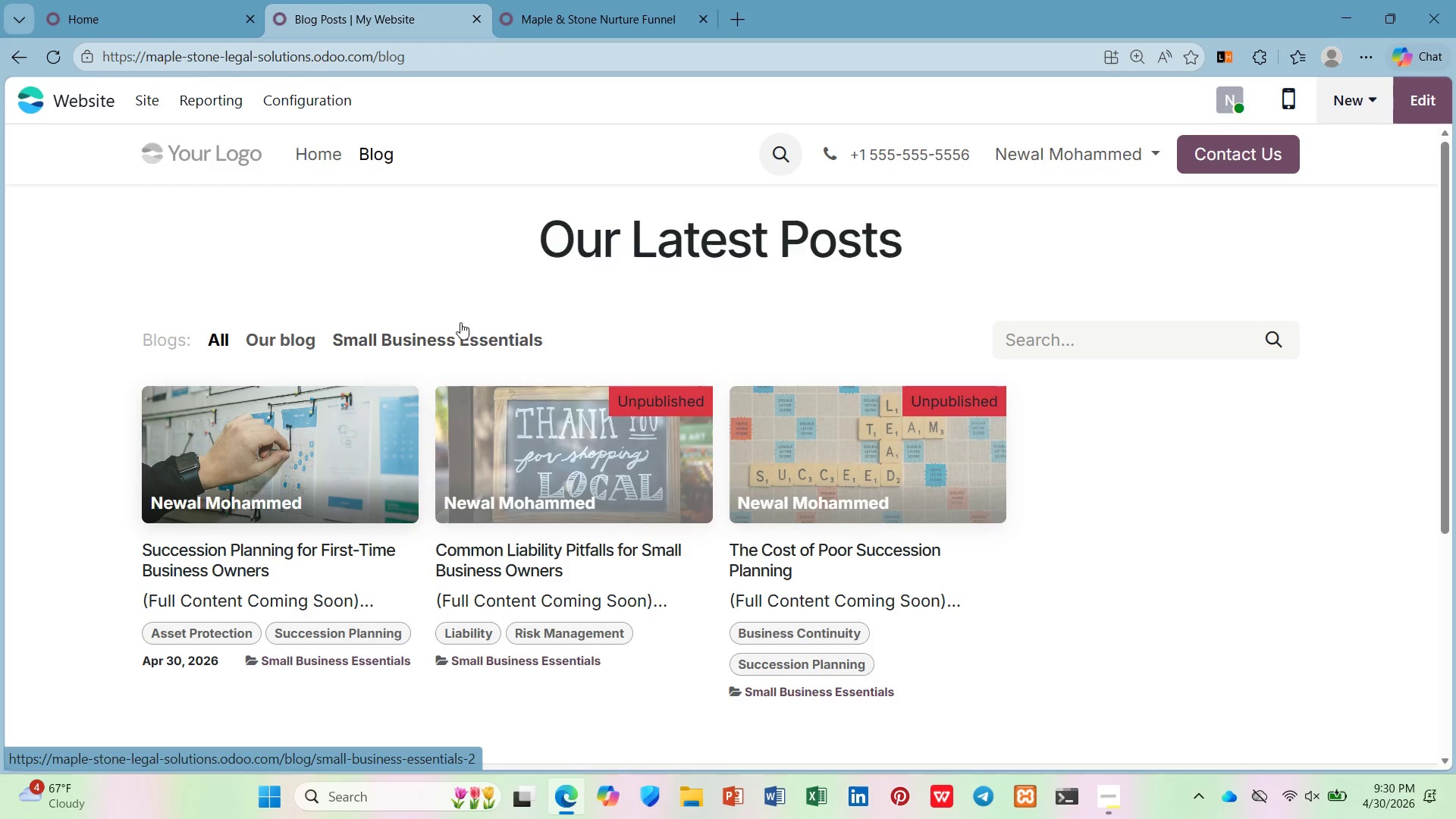 
left_click([664, 414])
 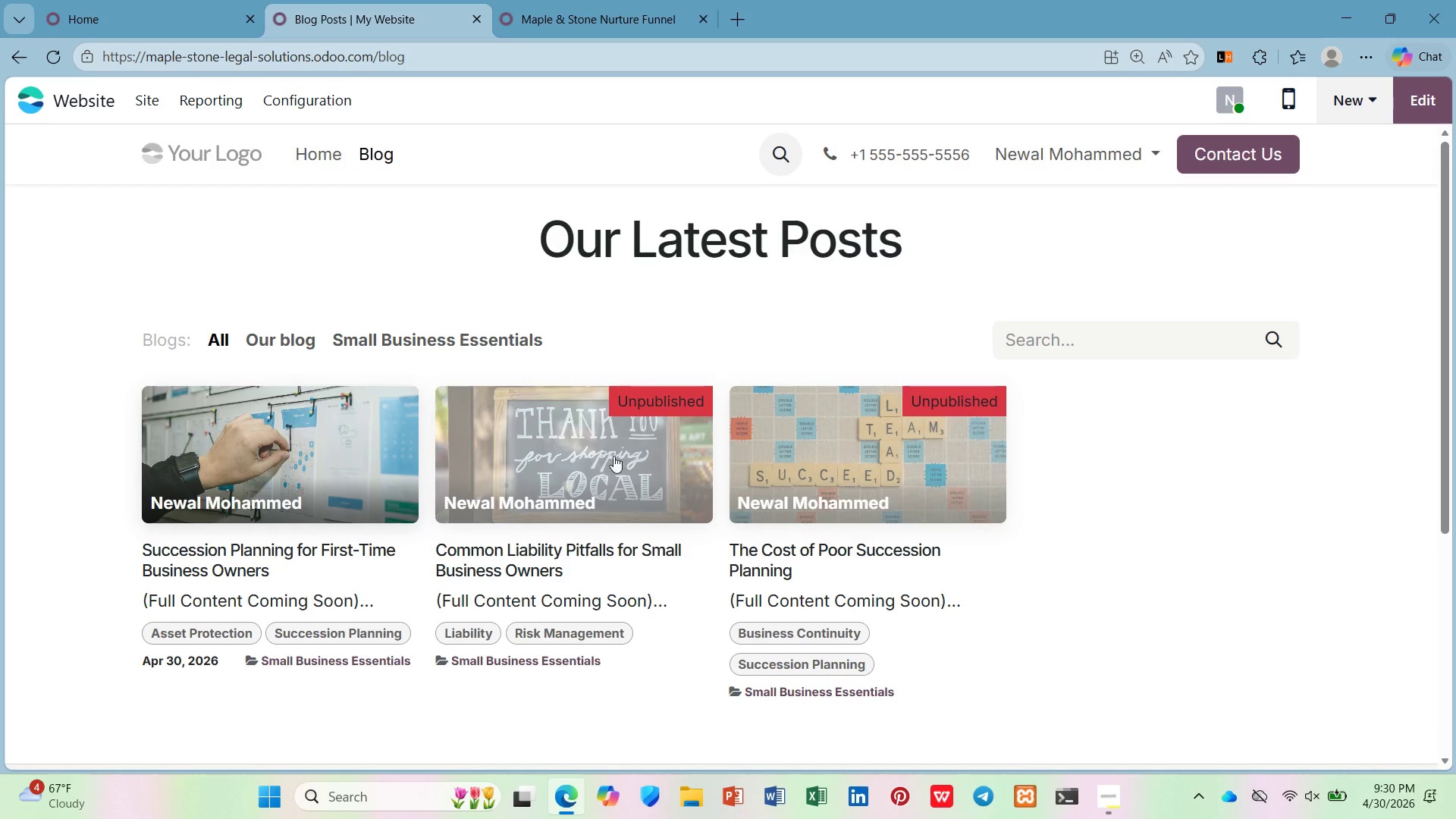 
left_click([583, 460])
 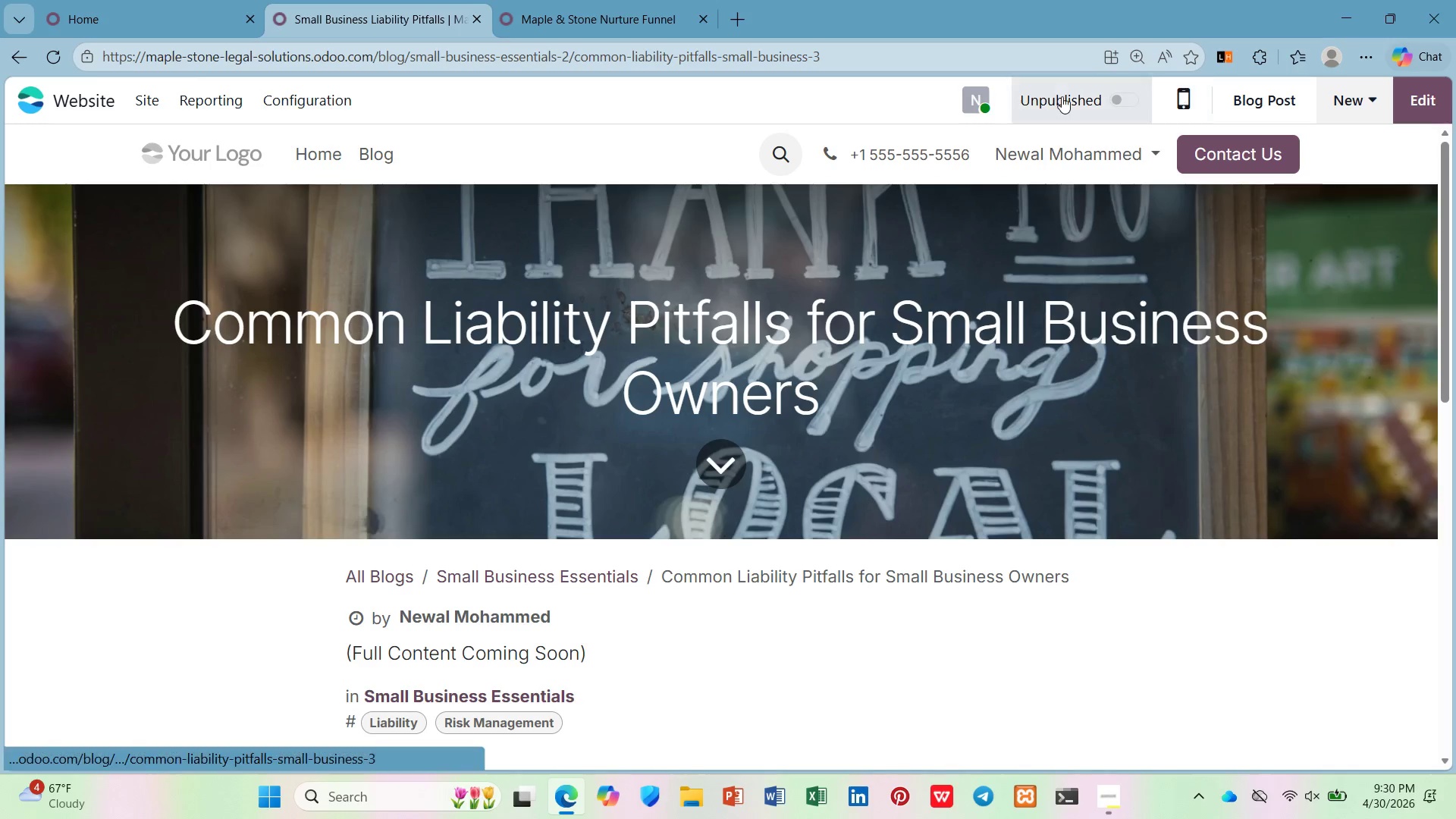 
left_click_drag(start_coordinate=[1116, 96], to_coordinate=[1134, 96])
 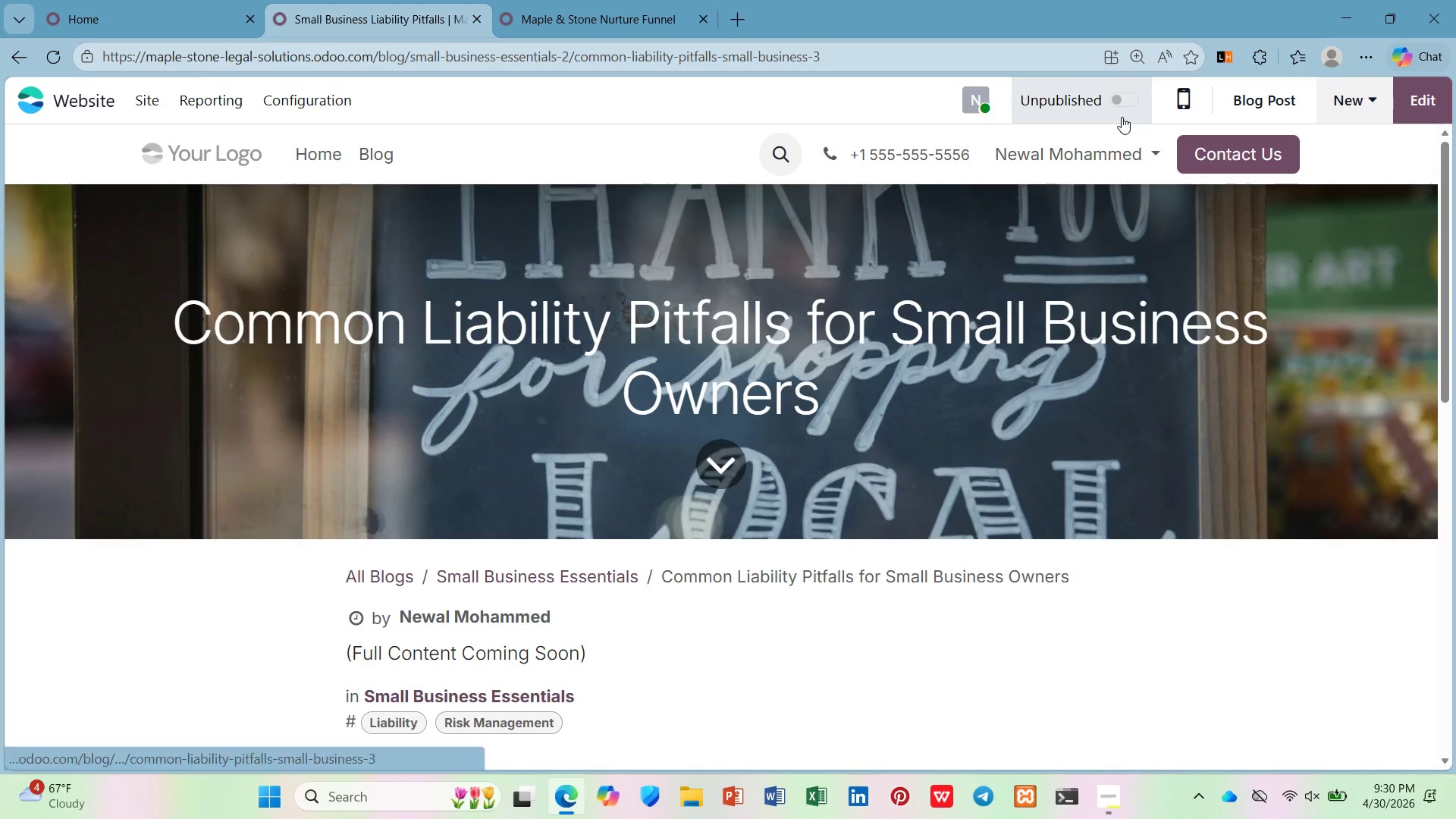 
left_click([1125, 101])
 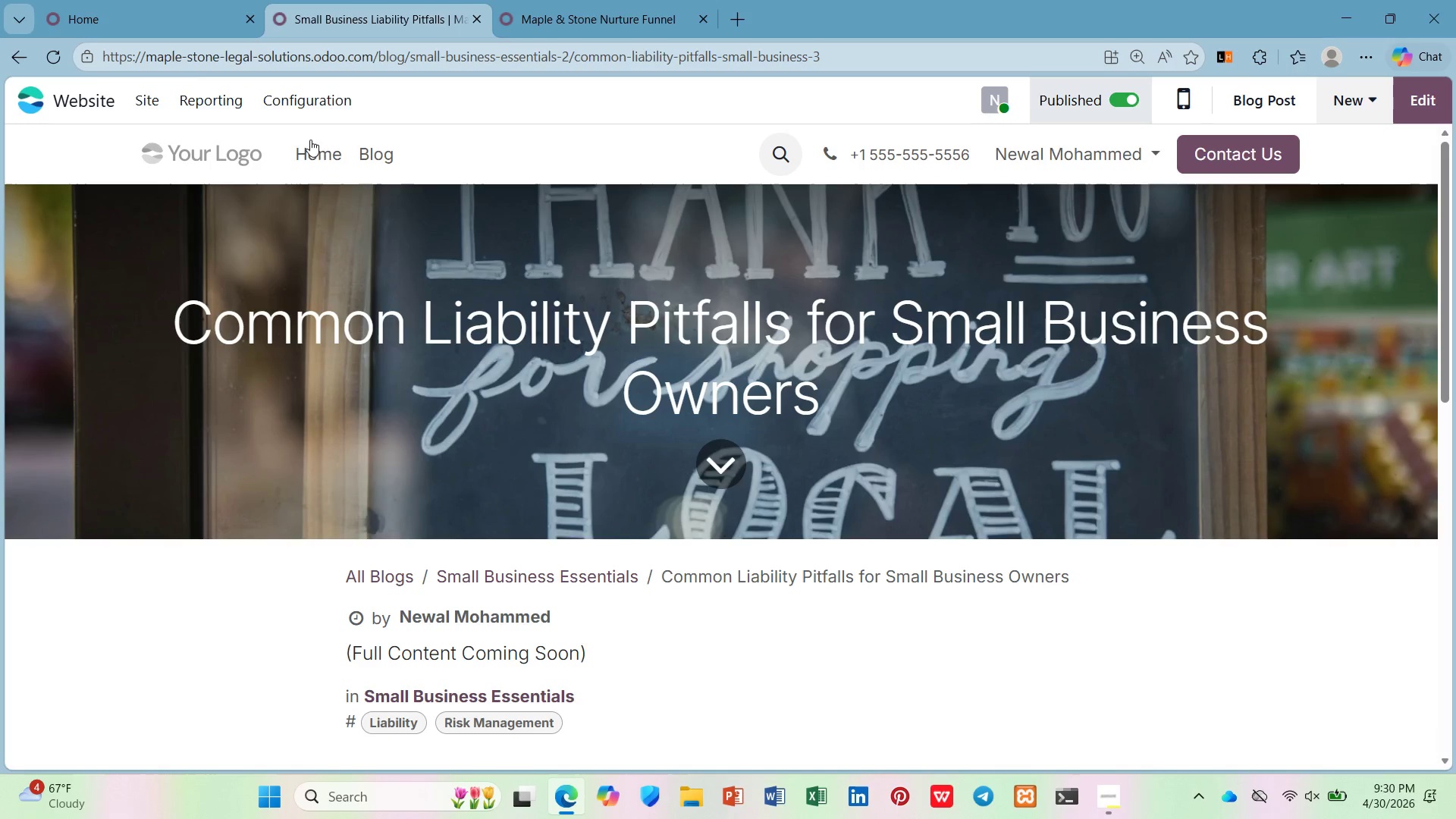 
left_click([369, 152])
 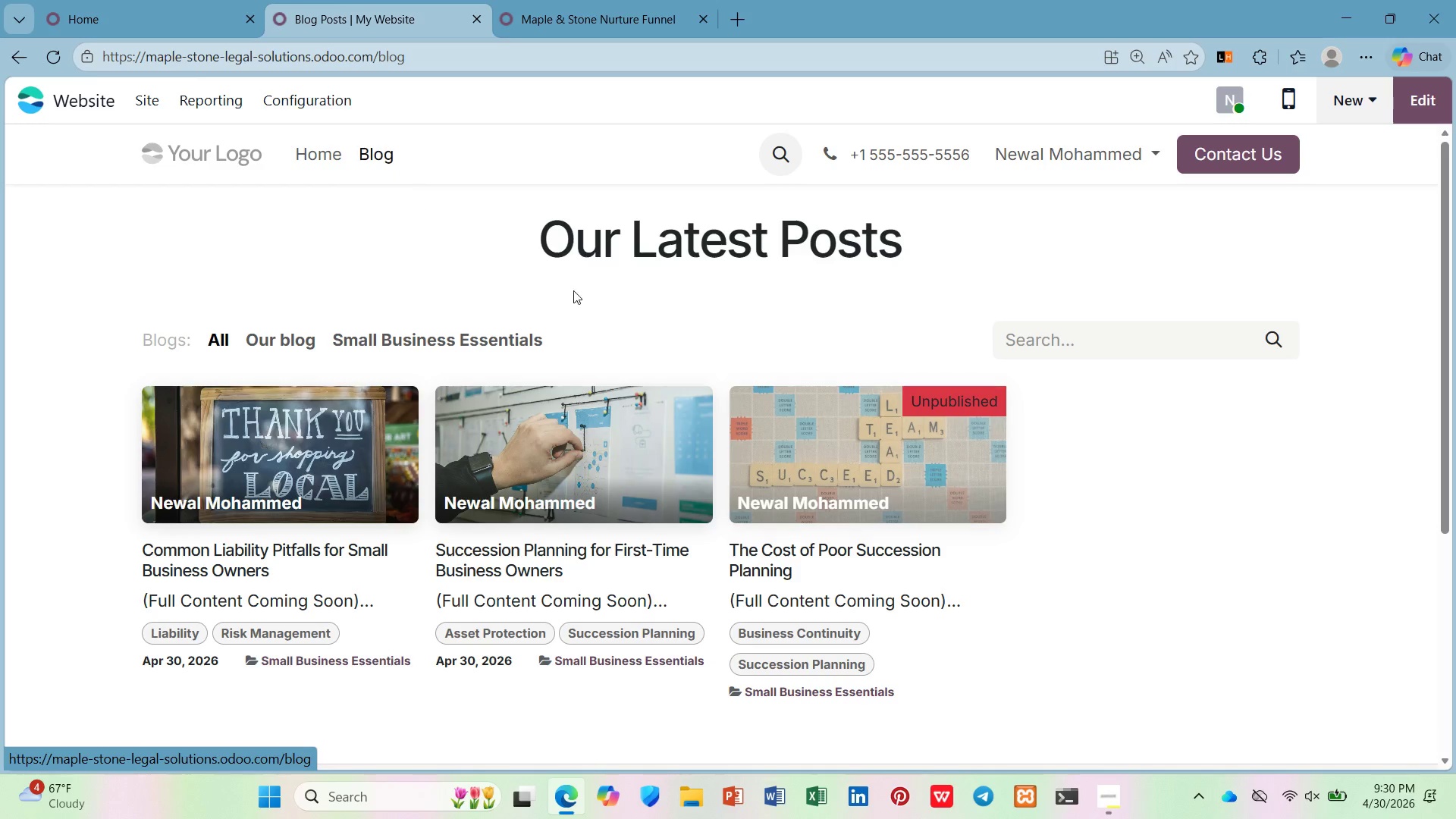 
left_click([833, 445])
 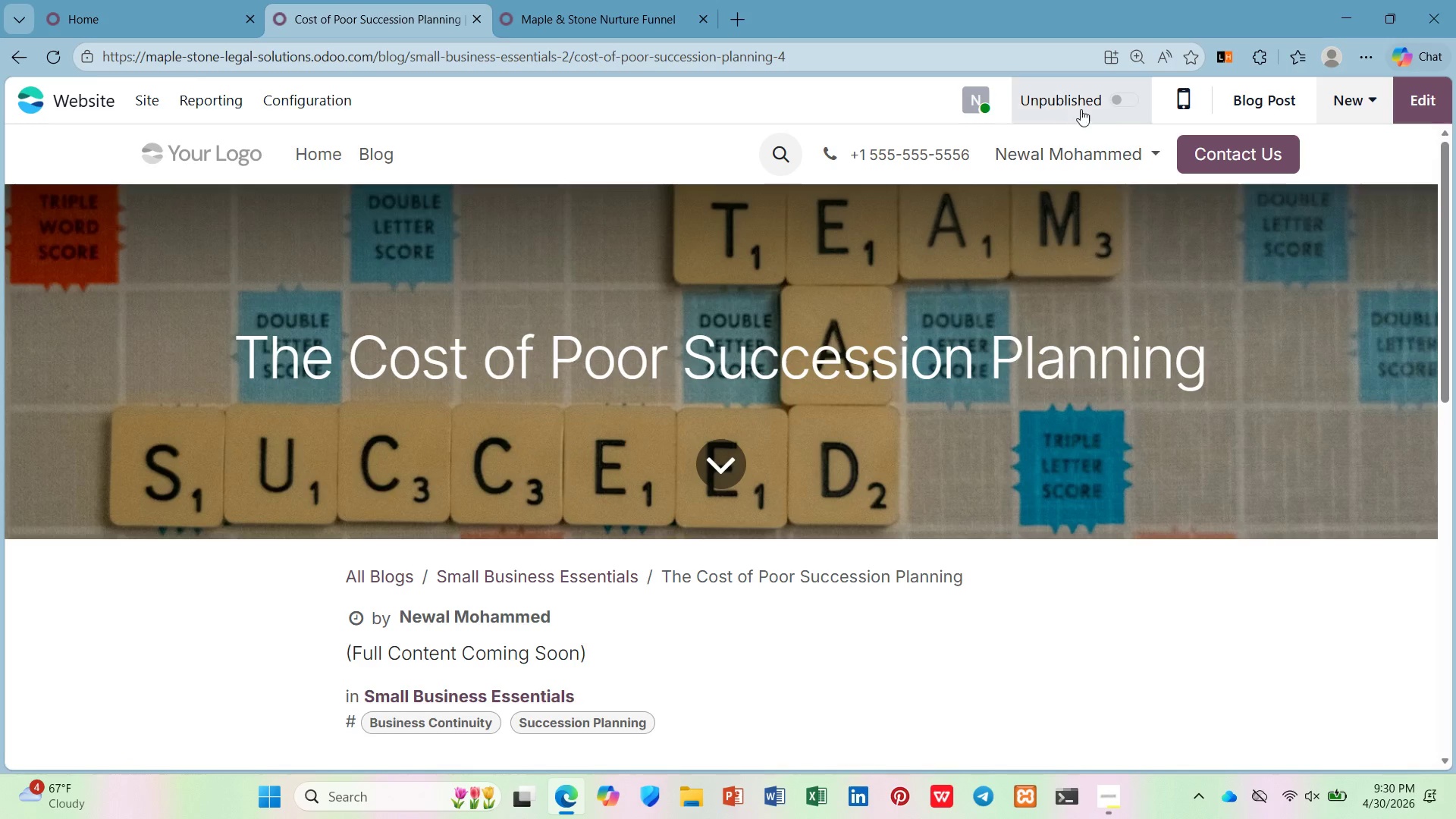 
left_click([1120, 97])
 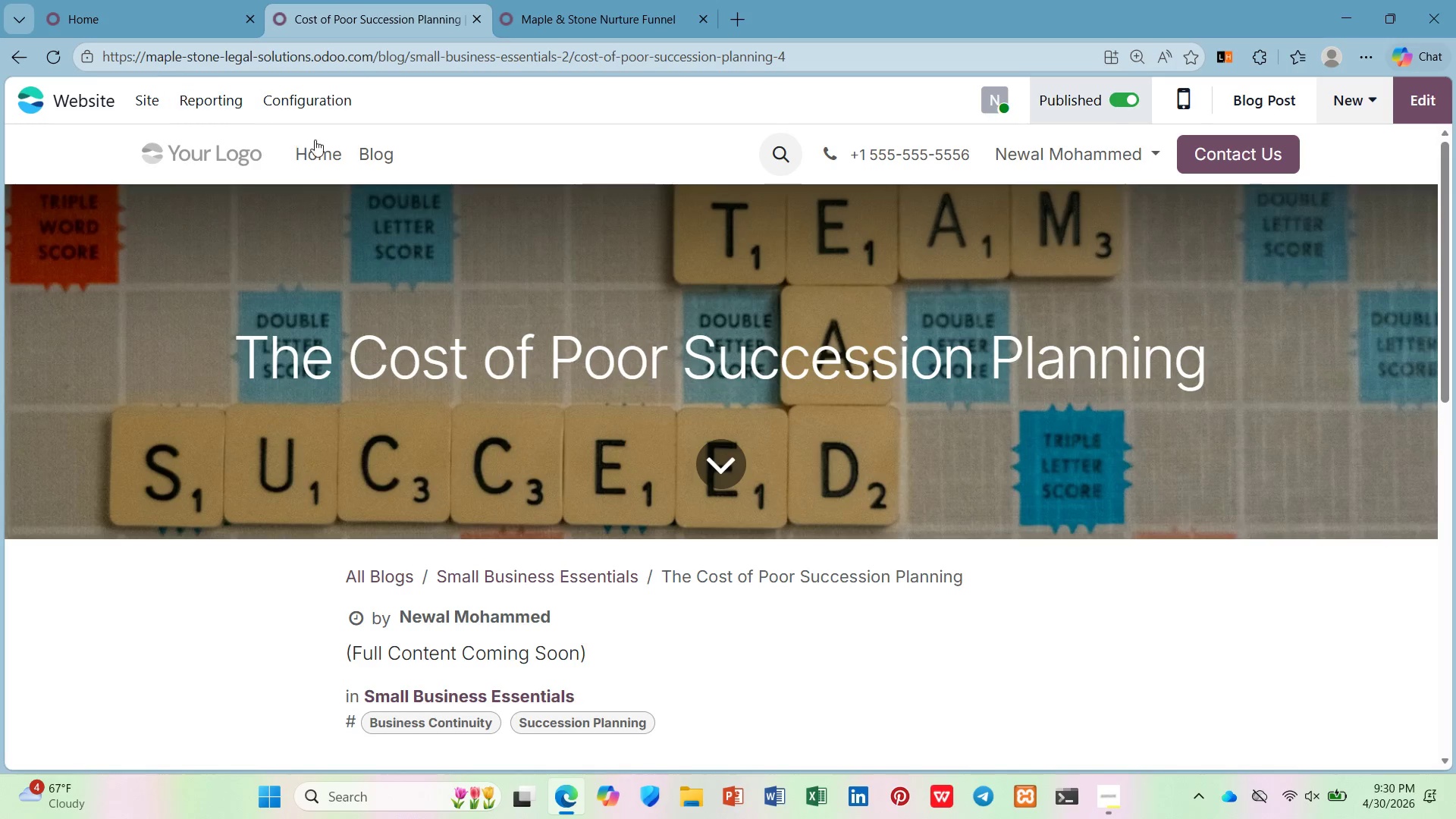 
left_click([387, 146])
 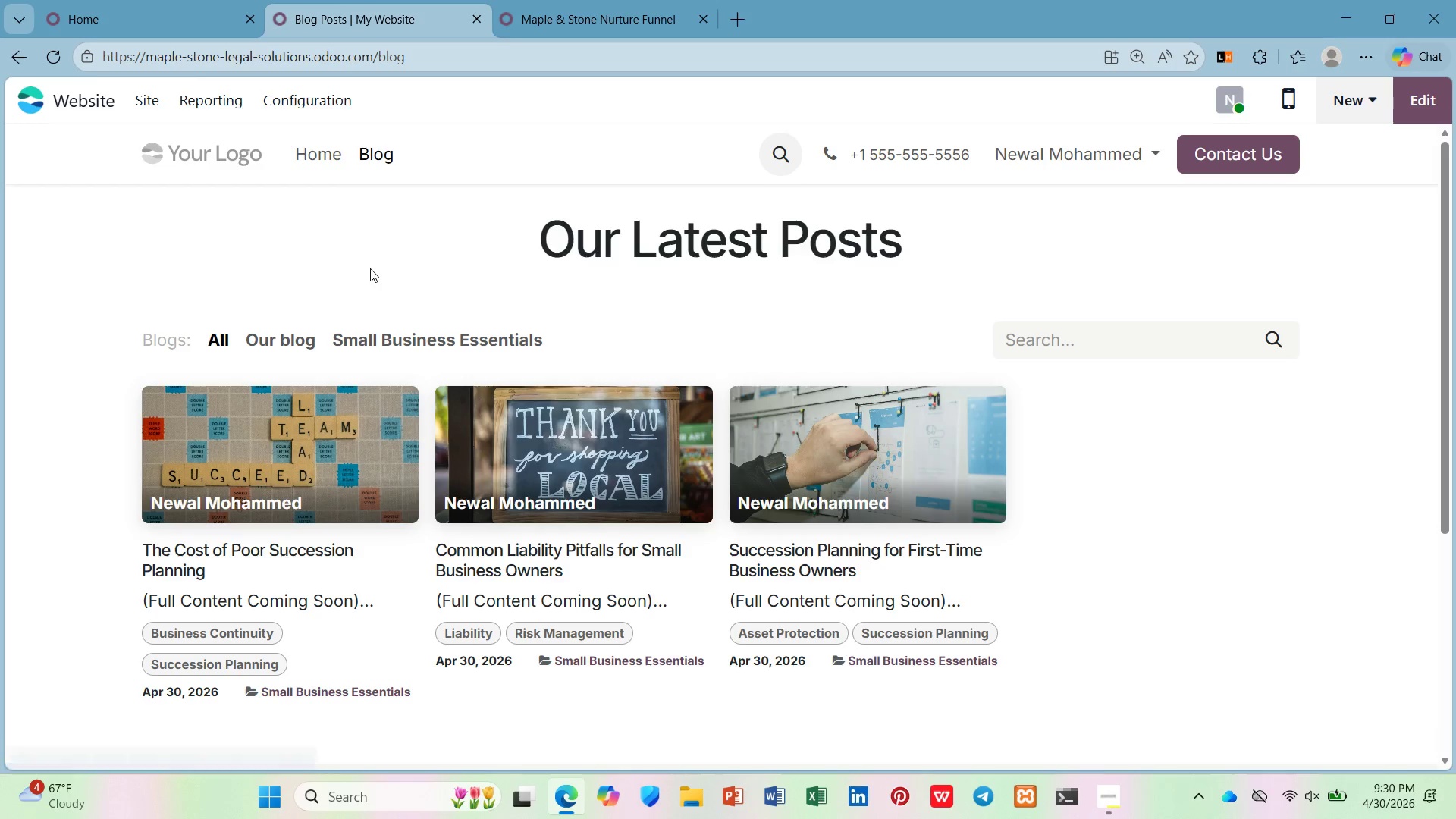 
left_click([1075, 779])